 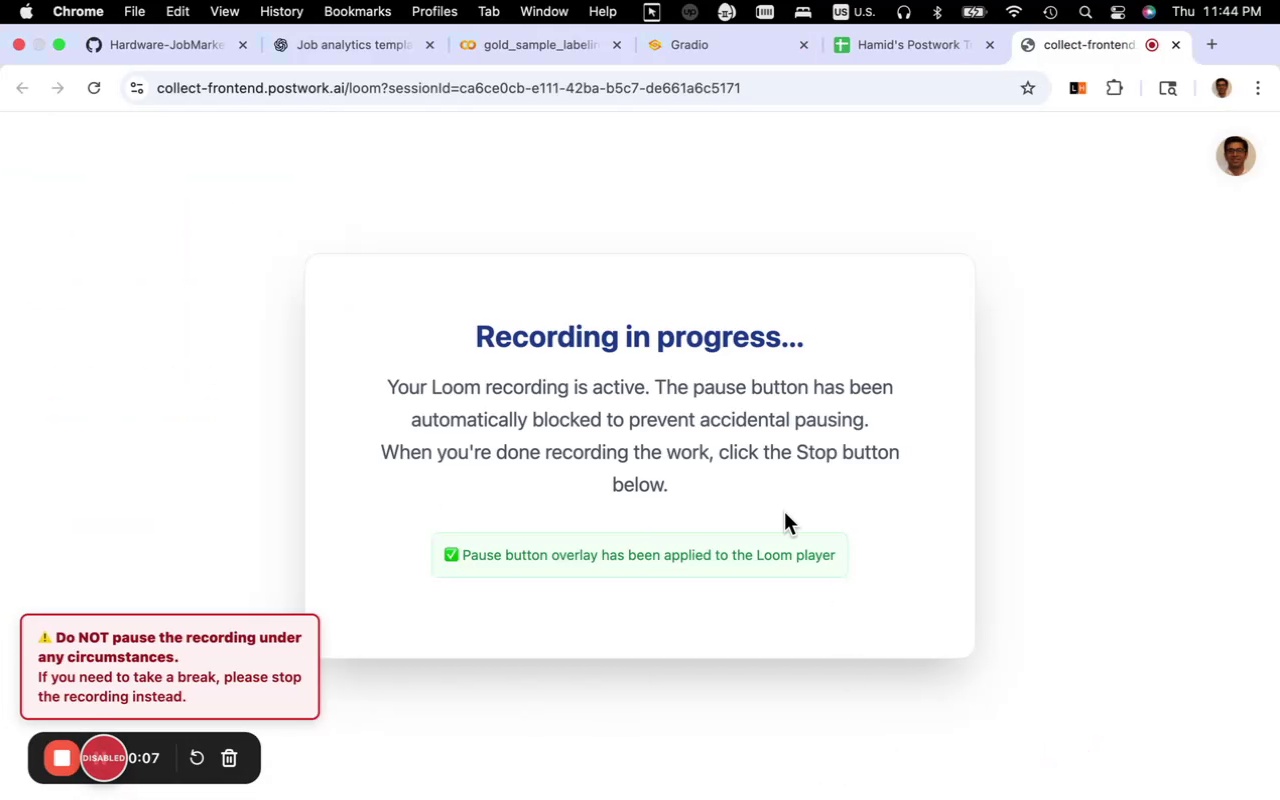 
left_click([712, 51])
 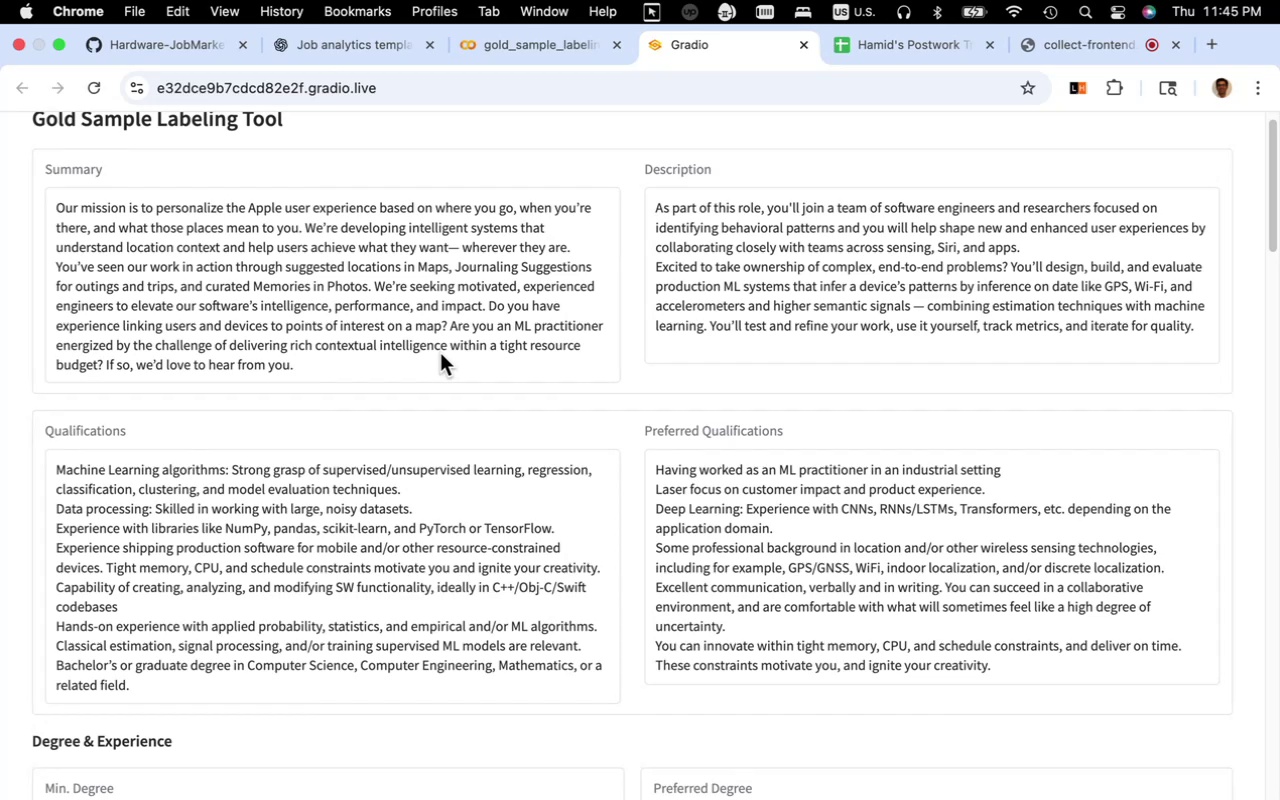 
wait(34.98)
 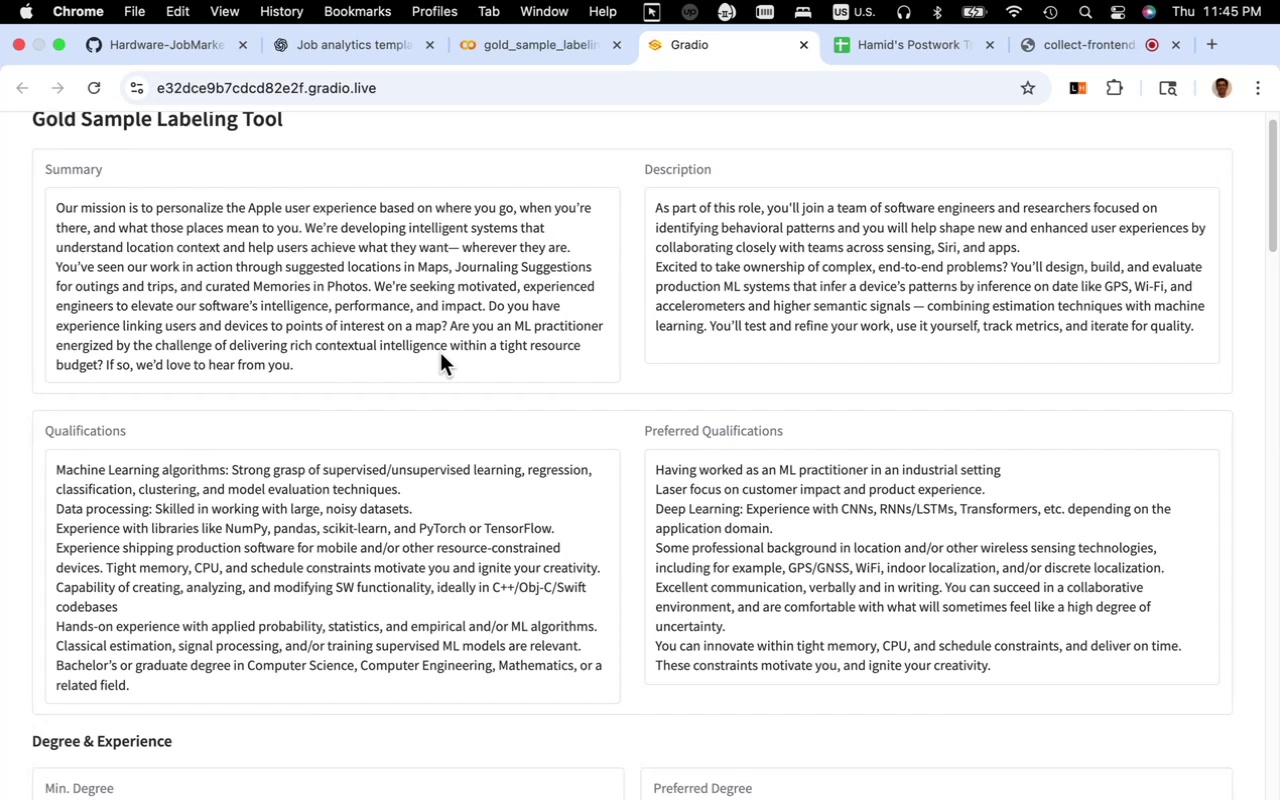 
scroll: coordinate [440, 353], scroll_direction: up, amount: 3.0
 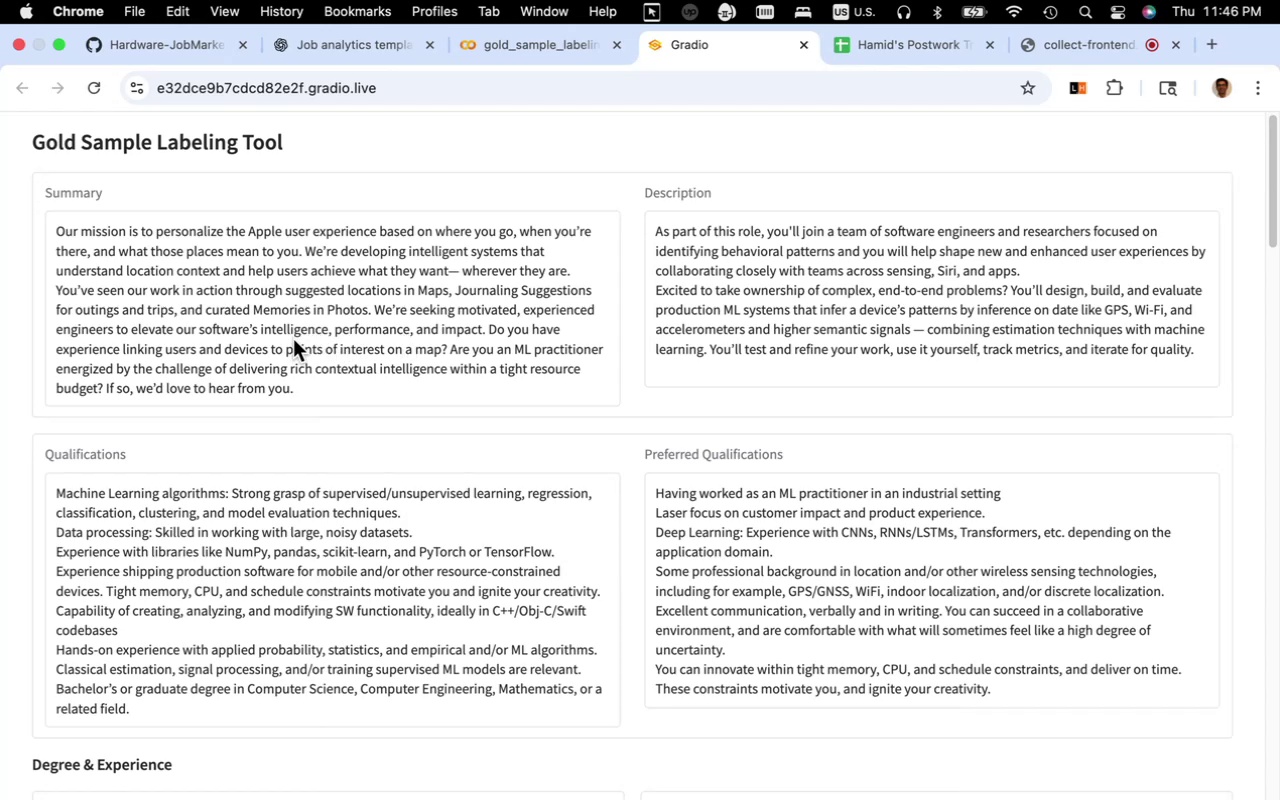 
wait(36.65)
 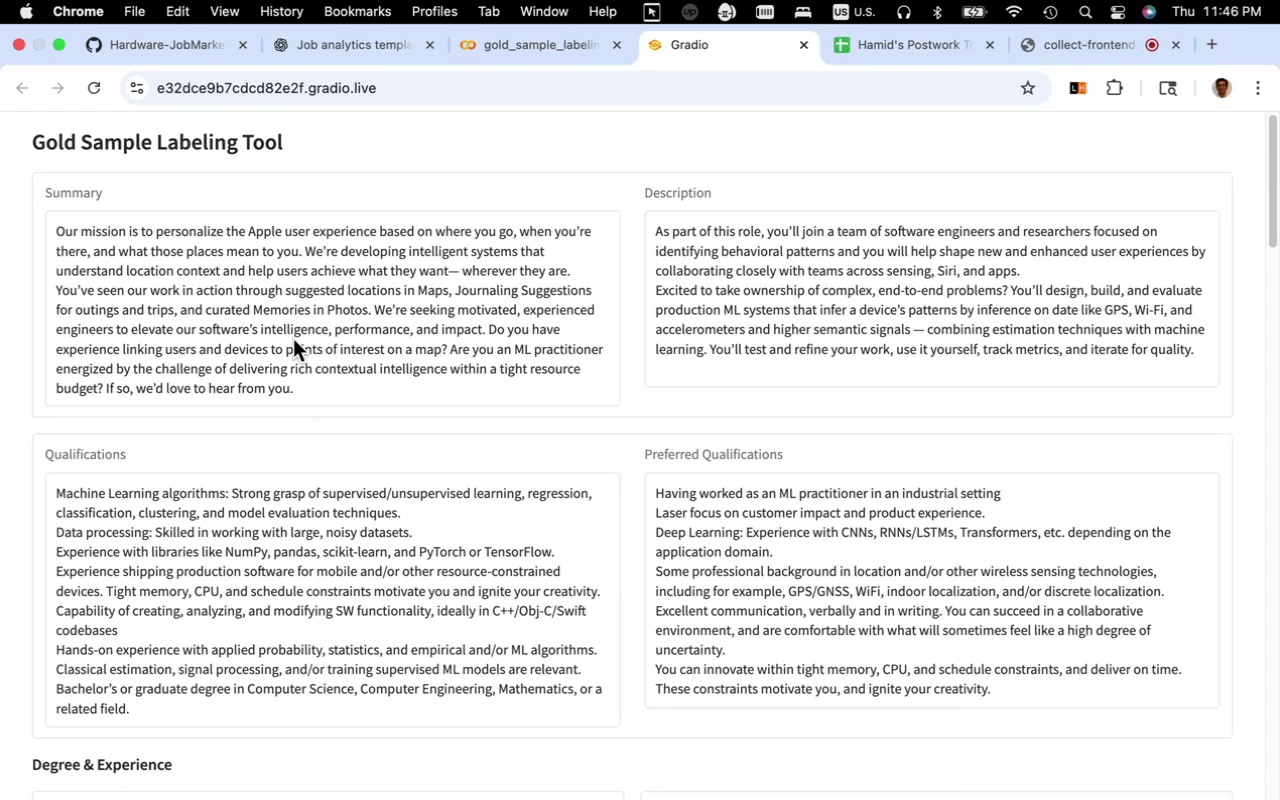 
left_click_drag(start_coordinate=[221, 275], to_coordinate=[125, 277])
 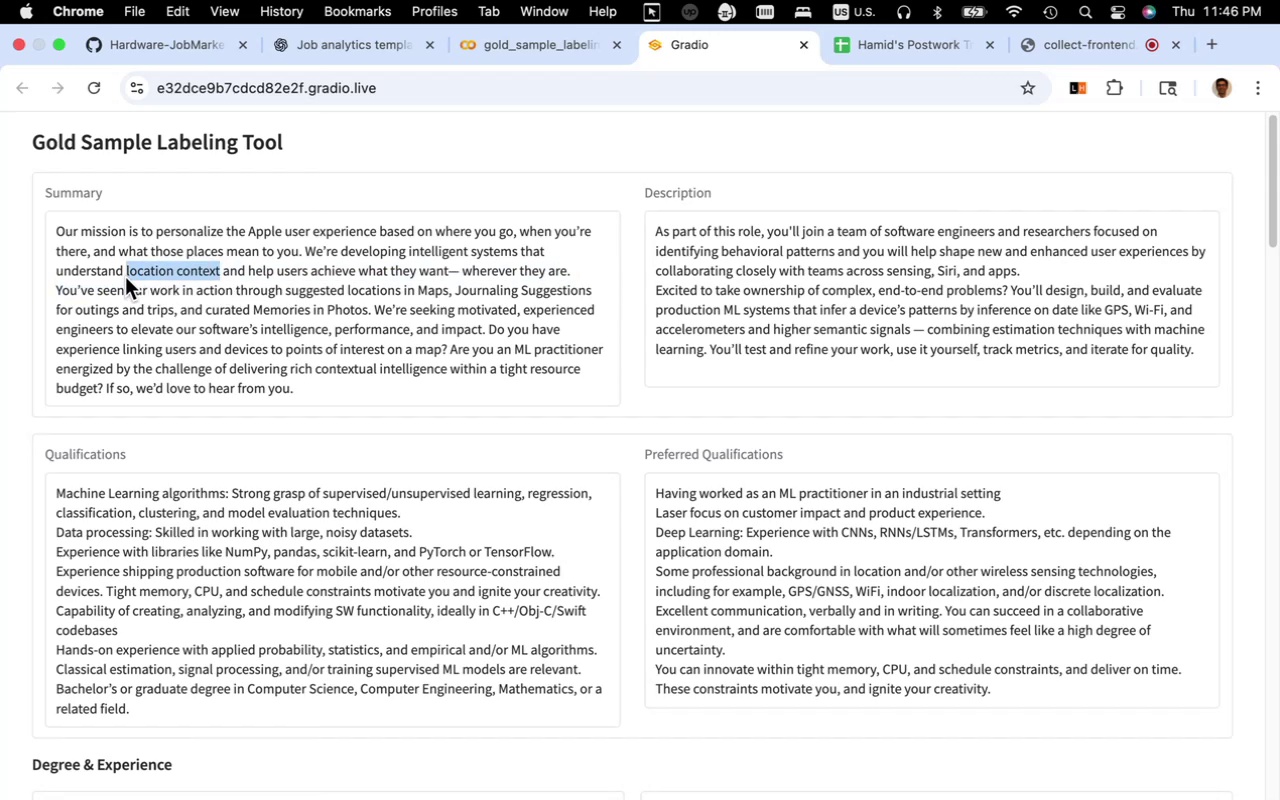 
key(Meta+C)
 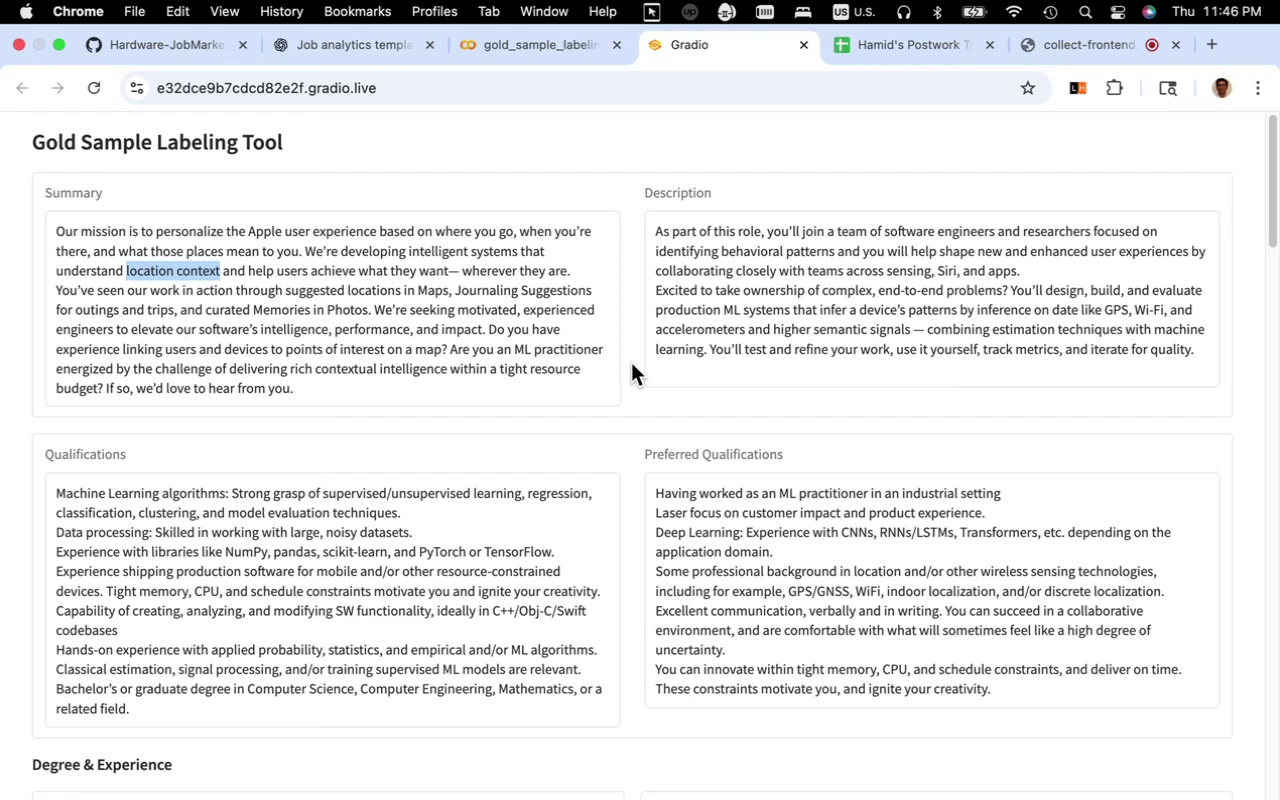 
wait(31.71)
 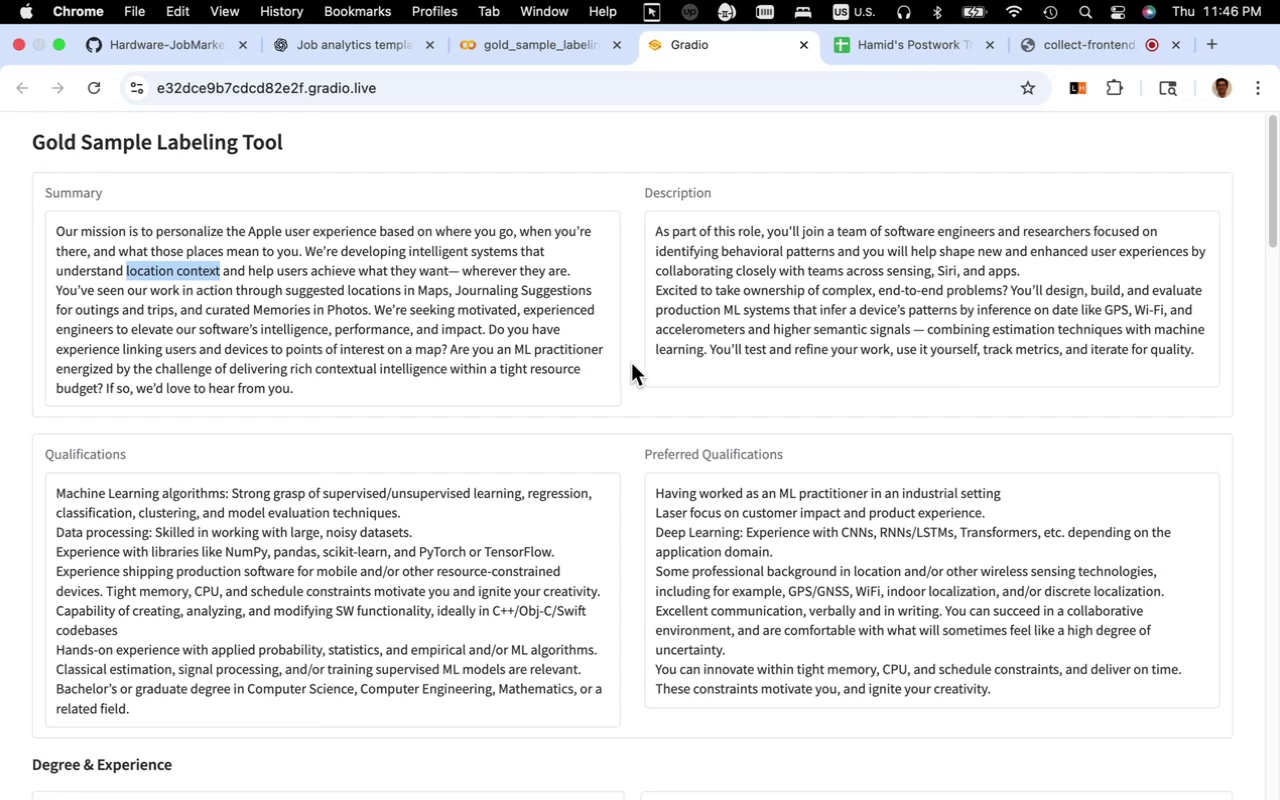 
left_click([626, 361])
 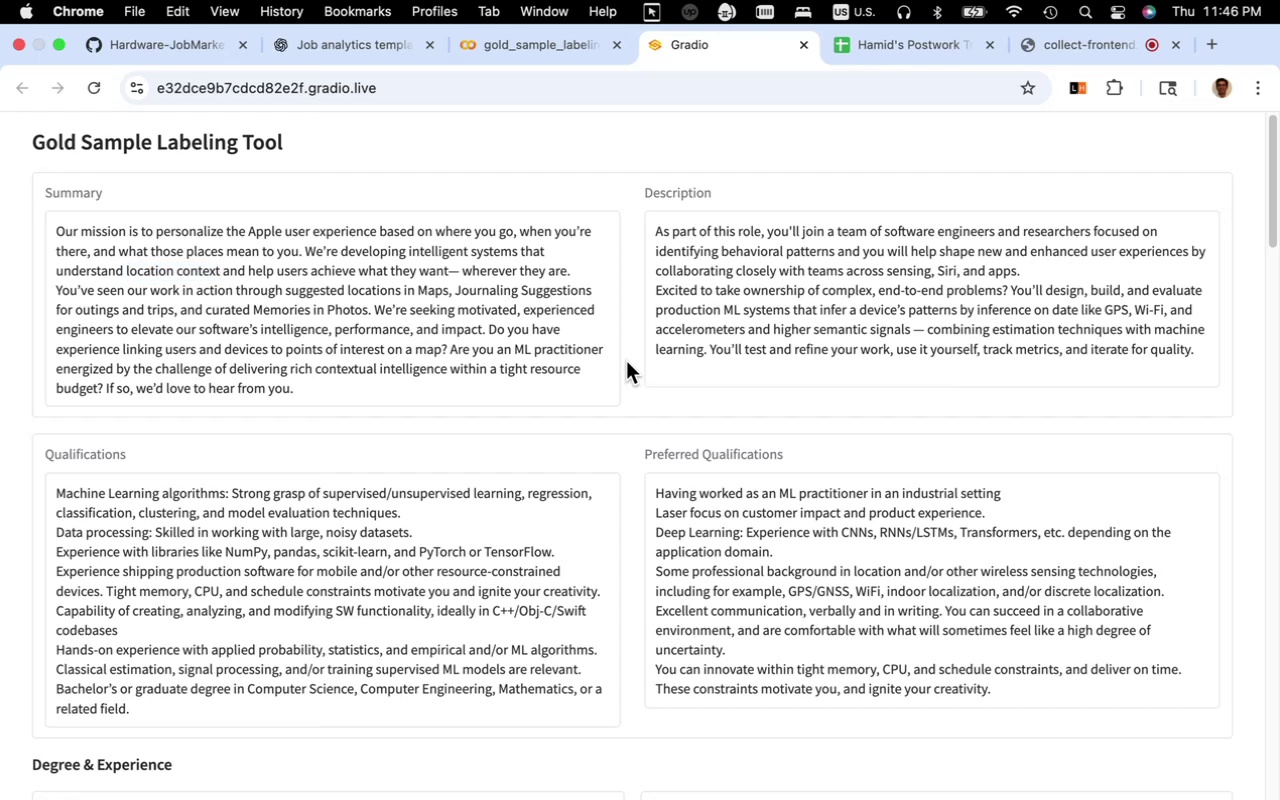 
scroll: coordinate [626, 361], scroll_direction: down, amount: 9.0
 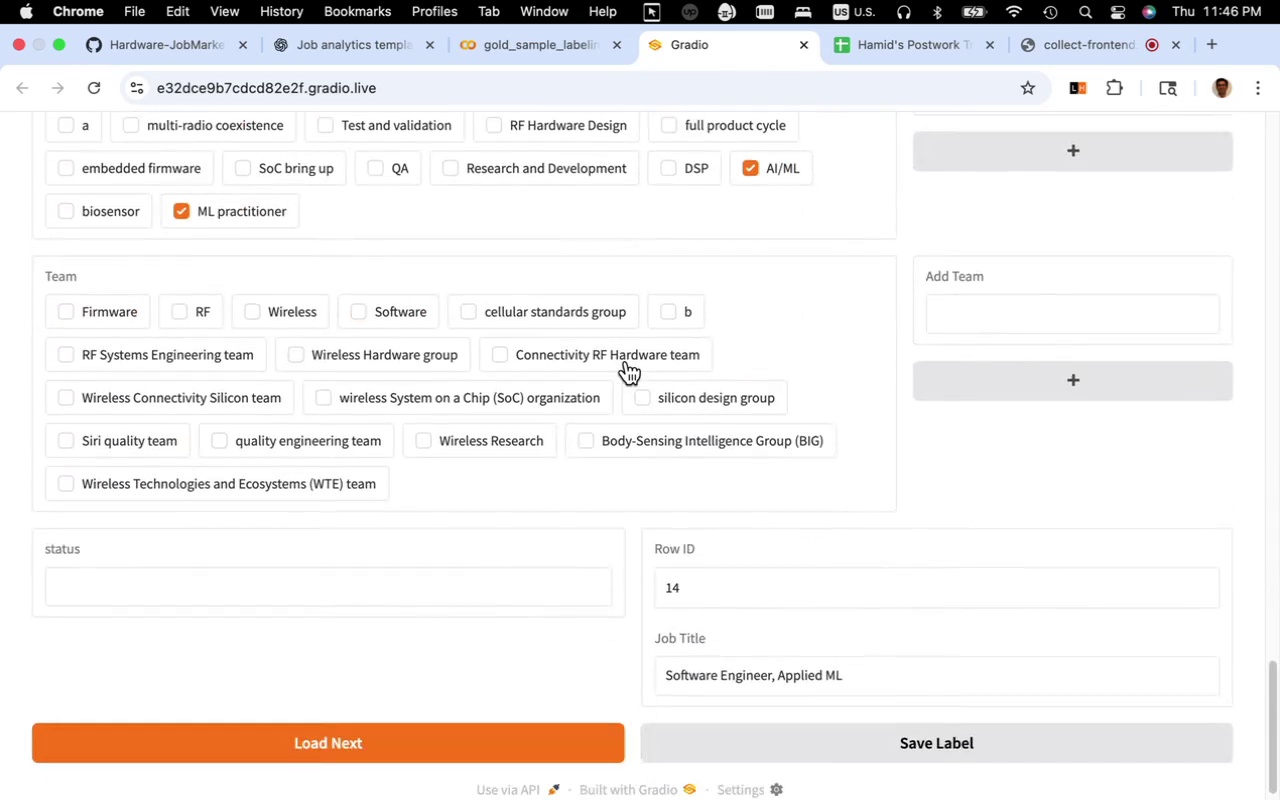 
scroll: coordinate [626, 361], scroll_direction: up, amount: 5.0
 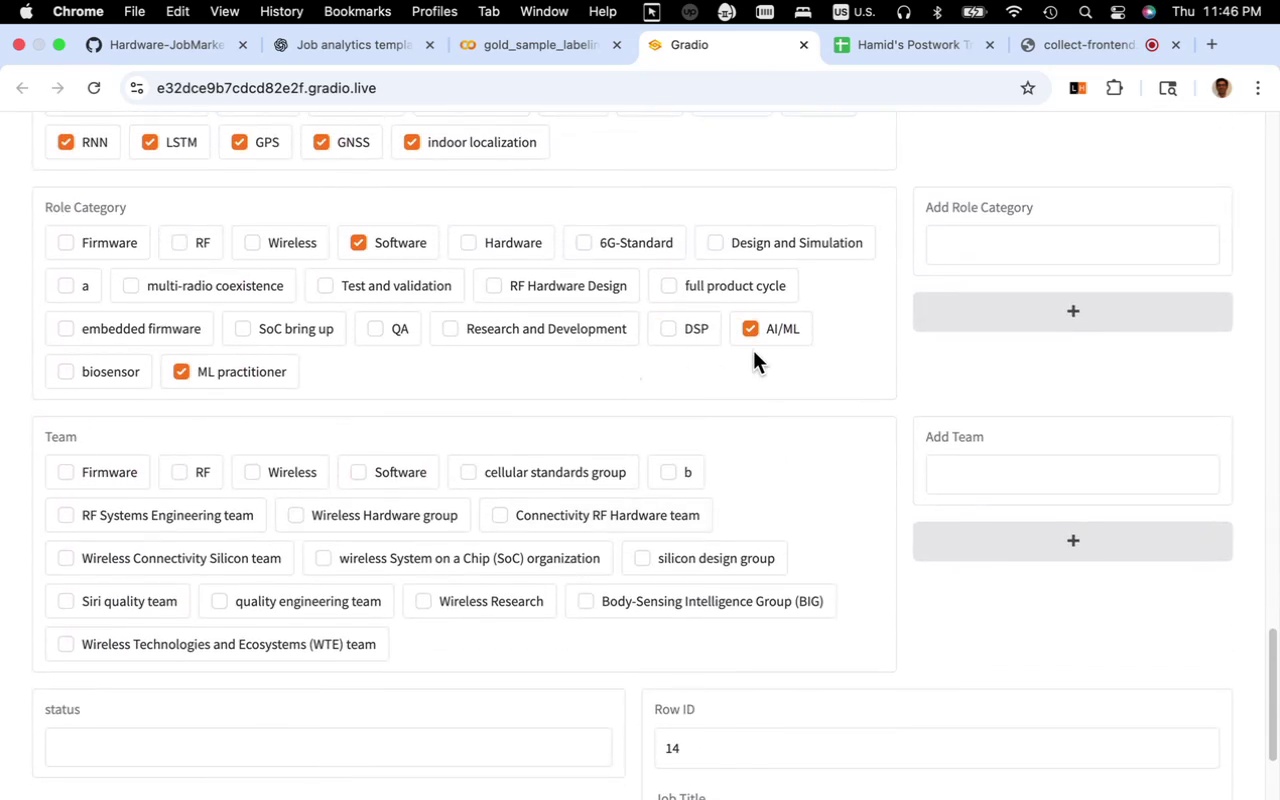 
left_click([950, 245])
 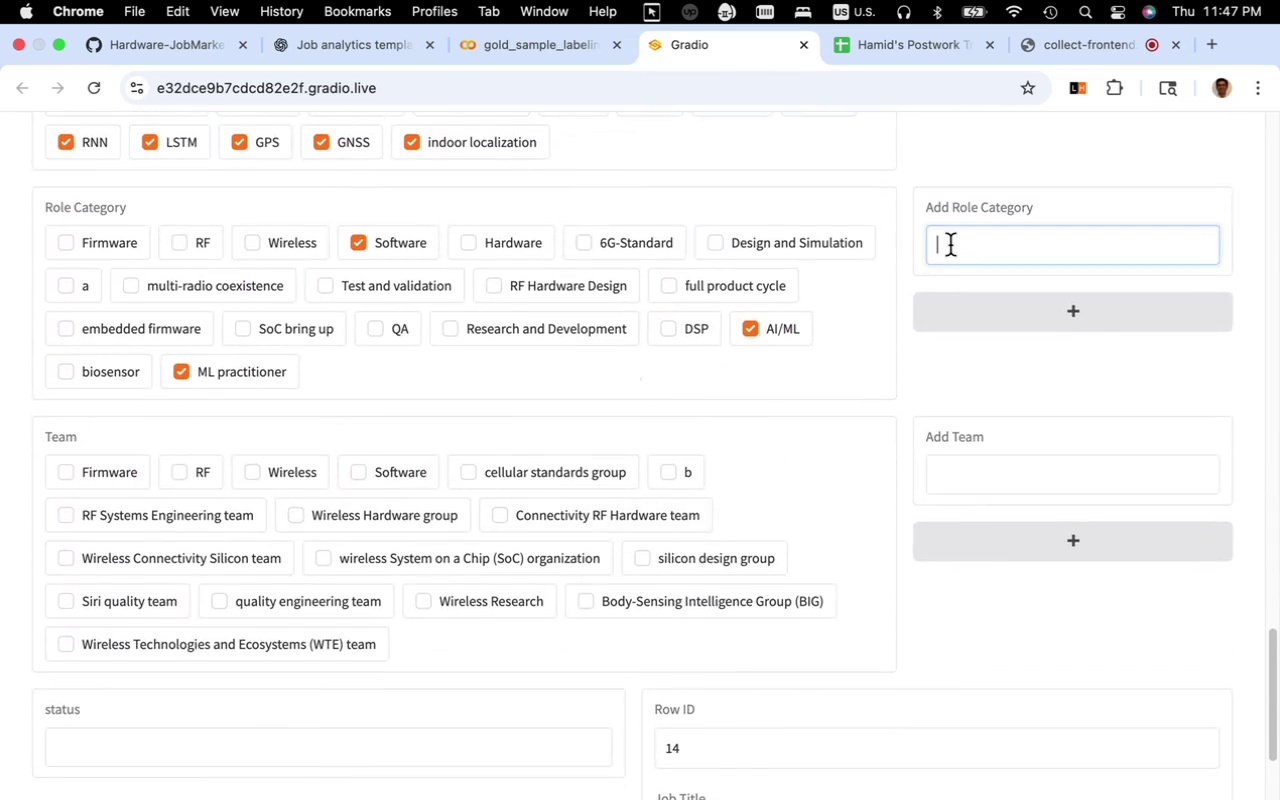 
type(location-based App)
 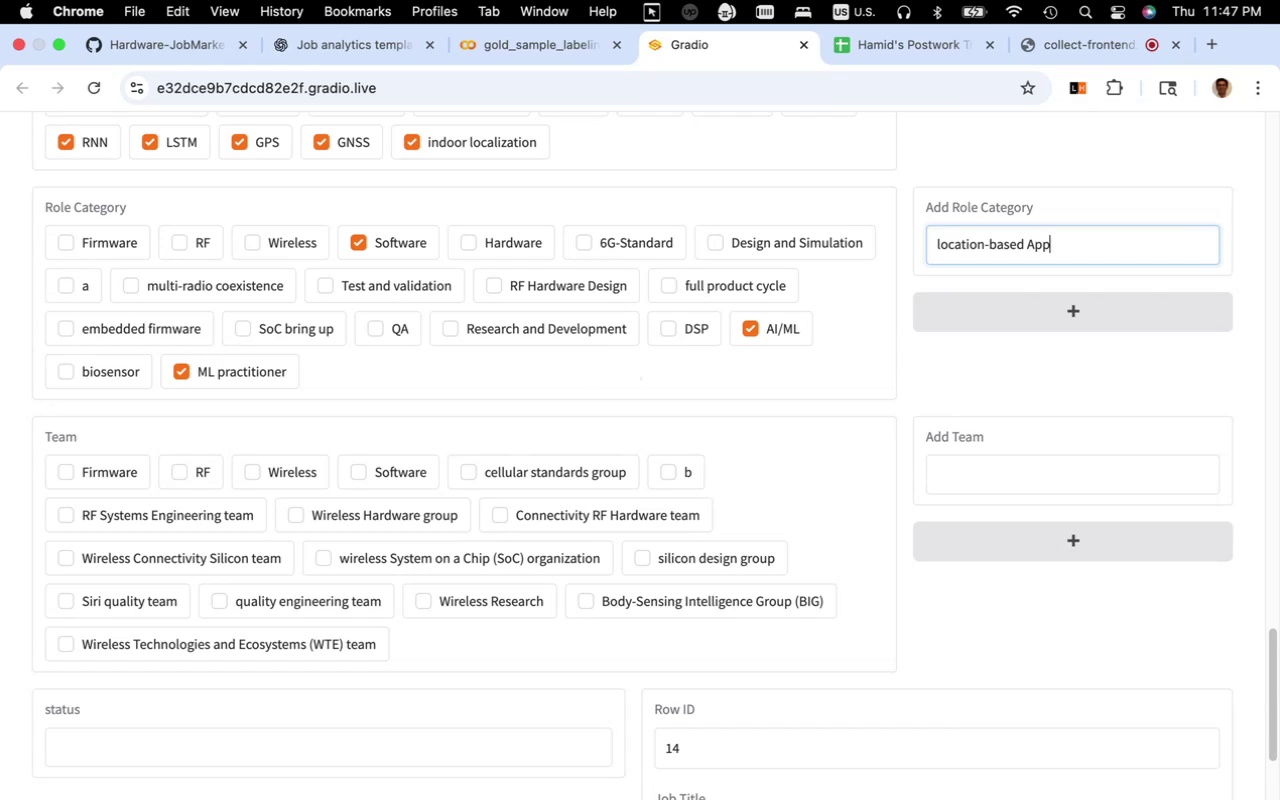 
key(Backspace)
key(Backspace)
key(Backspace)
key(Backspace)
type(-APP)
key(Backspace)
key(Backspace)
type(pp)
 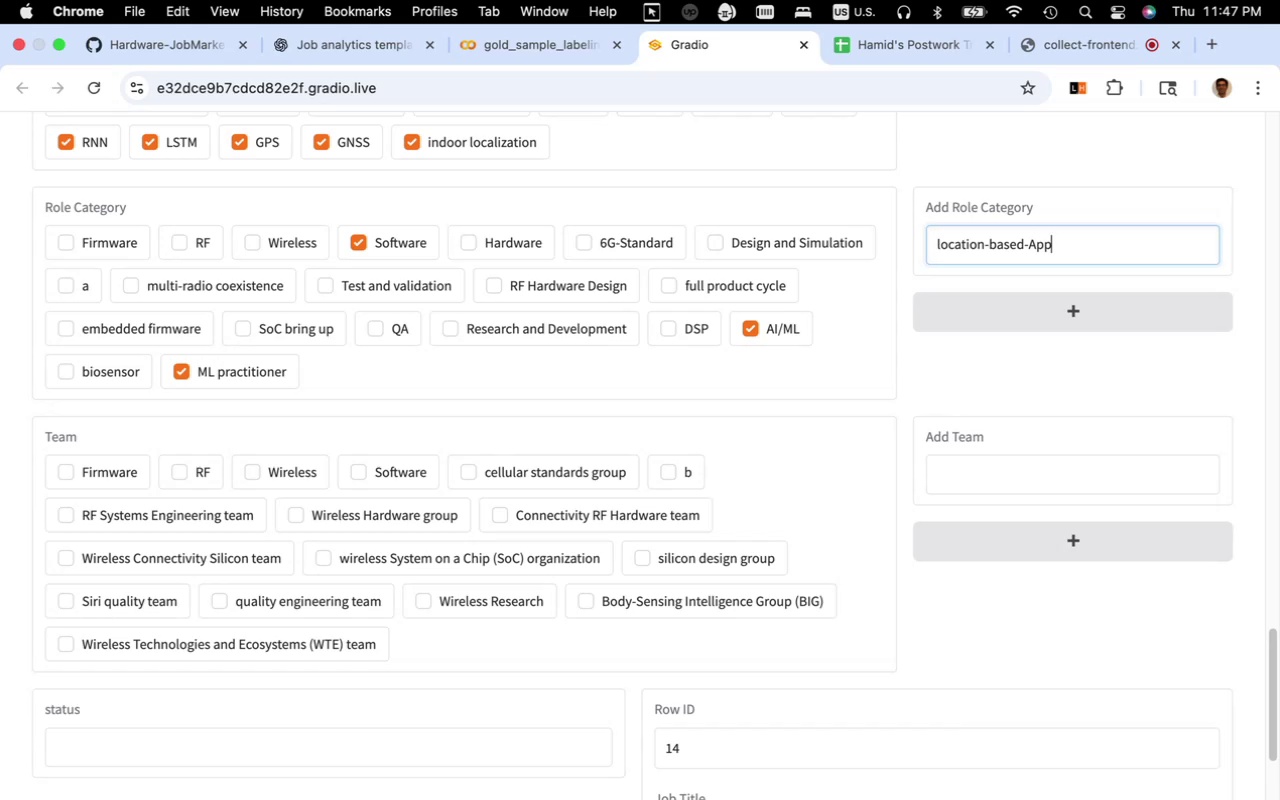 
left_click([932, 316])
 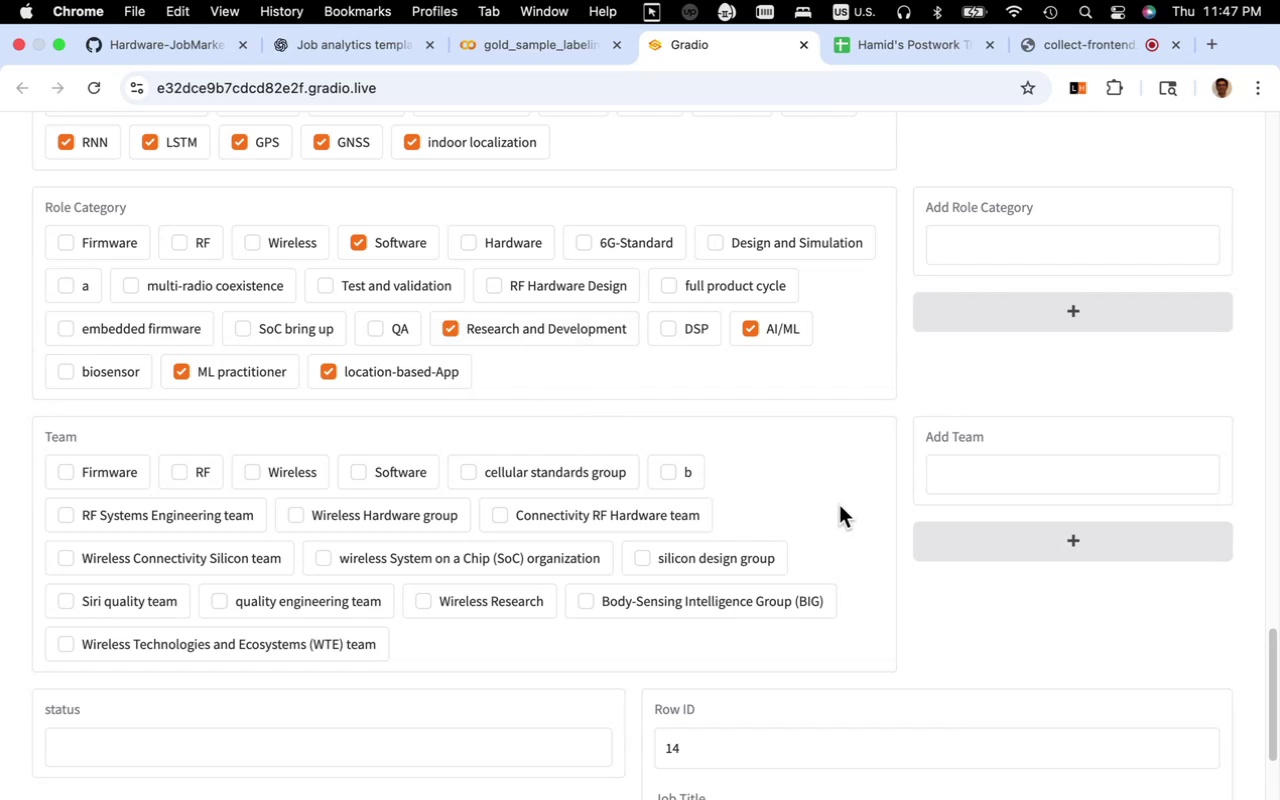 
wait(15.12)
 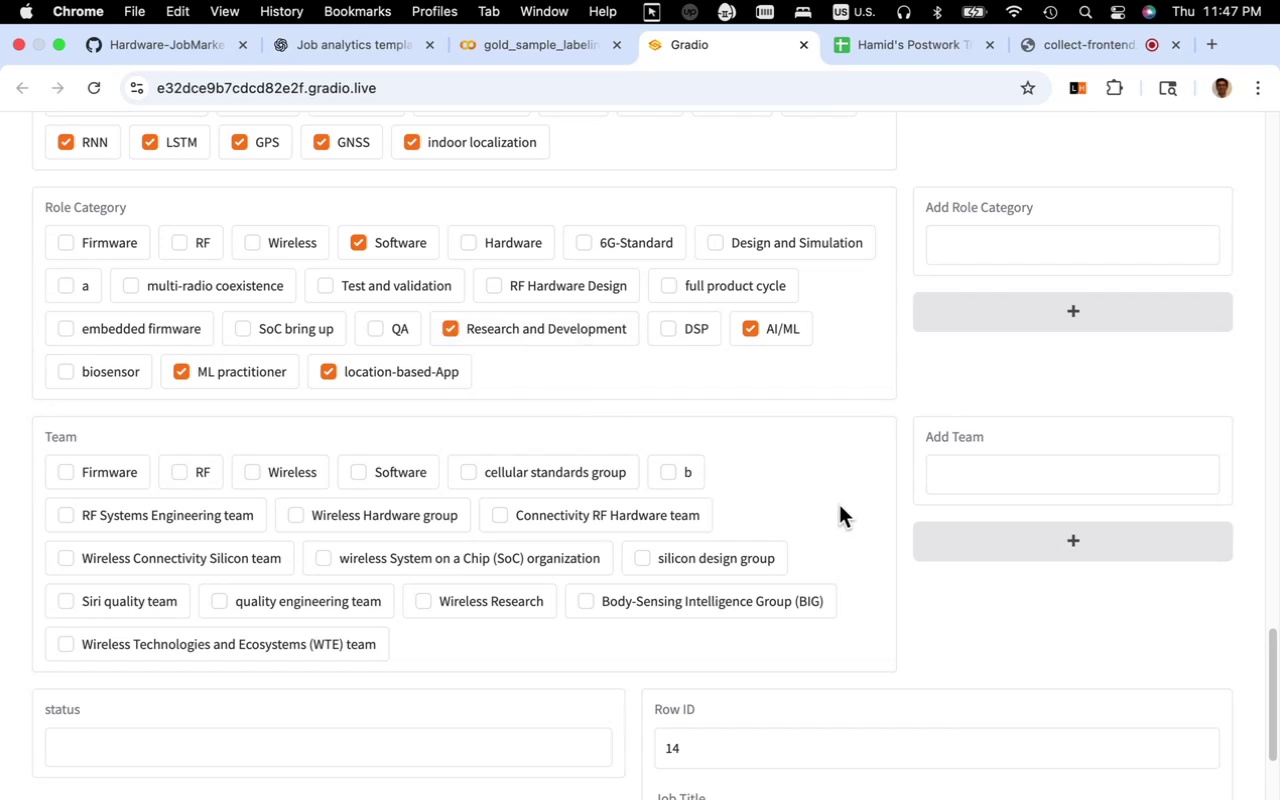 
scroll: coordinate [839, 505], scroll_direction: down, amount: 10.0
 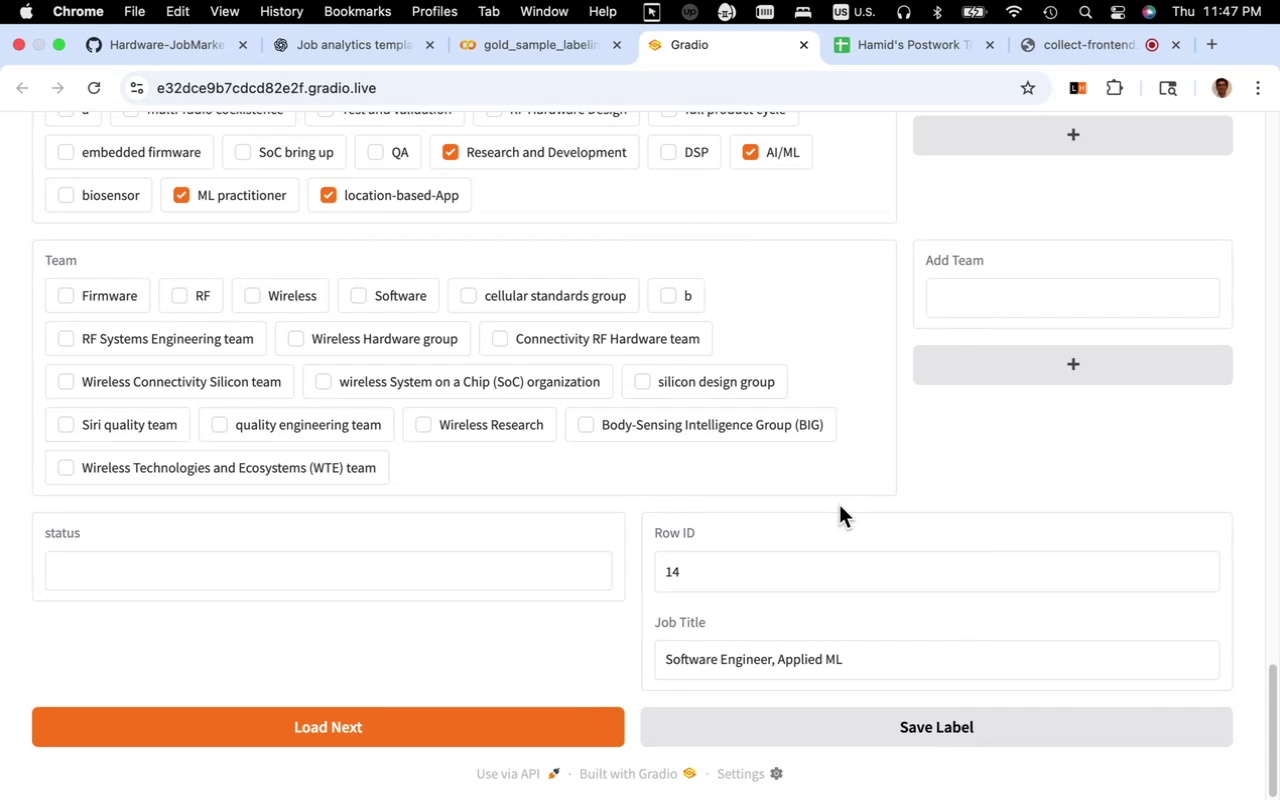 
wait(7.11)
 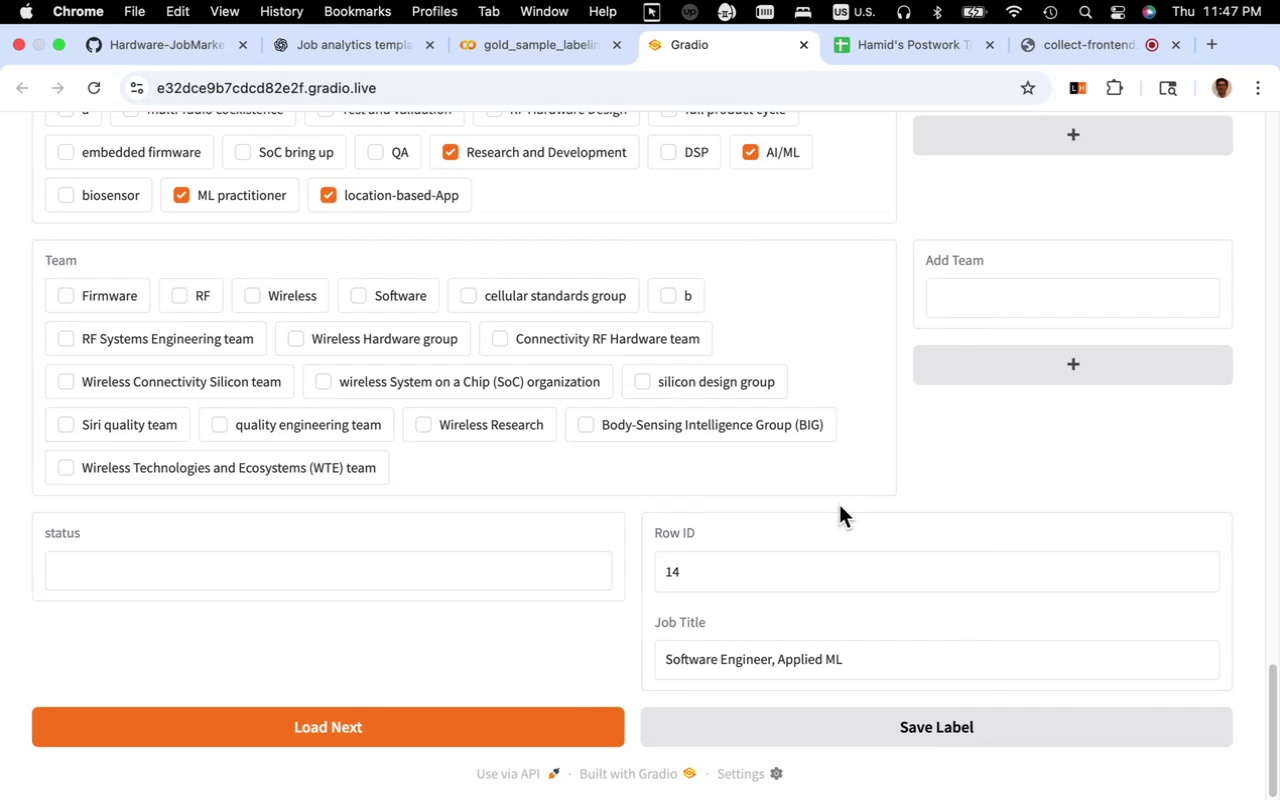 
scroll: coordinate [839, 505], scroll_direction: up, amount: 4.0
 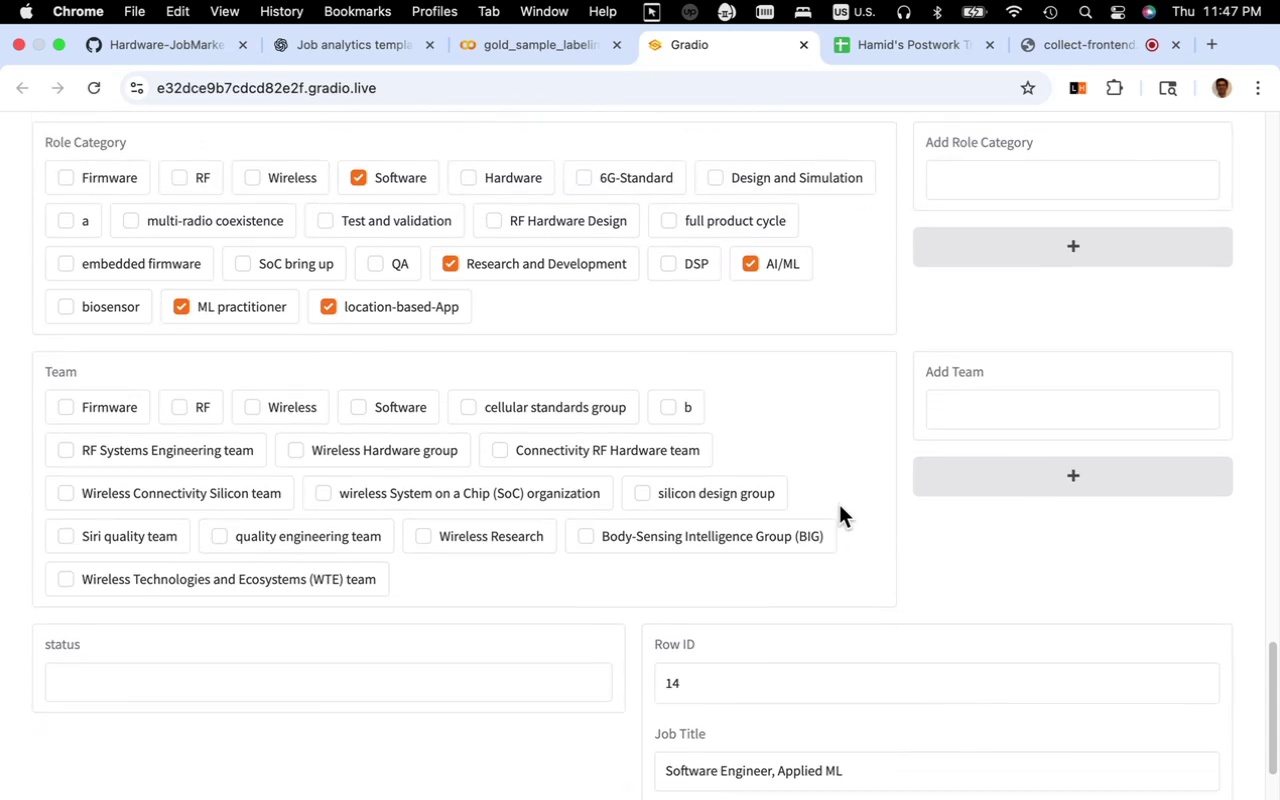 
scroll: coordinate [839, 505], scroll_direction: down, amount: 8.0
 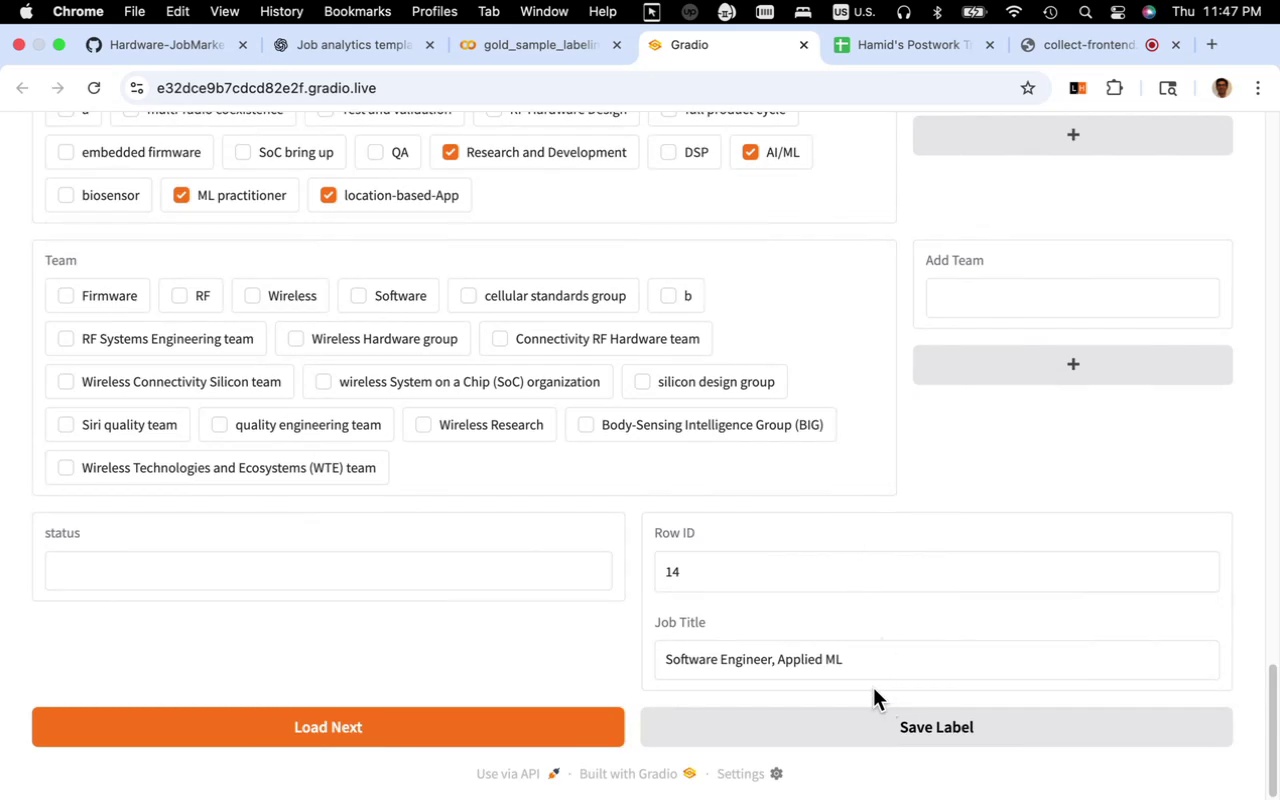 
left_click_drag(start_coordinate=[859, 662], to_coordinate=[778, 666])
 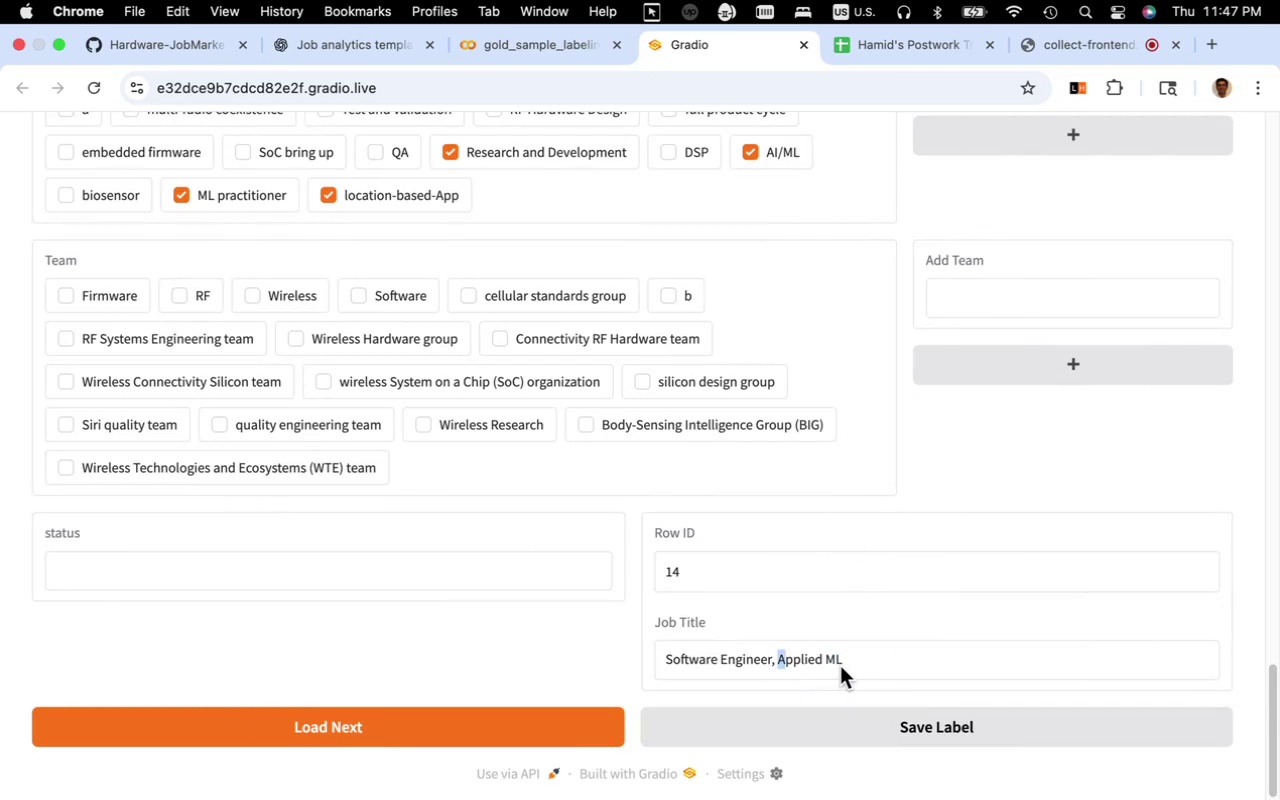 
left_click_drag(start_coordinate=[842, 662], to_coordinate=[778, 669])
 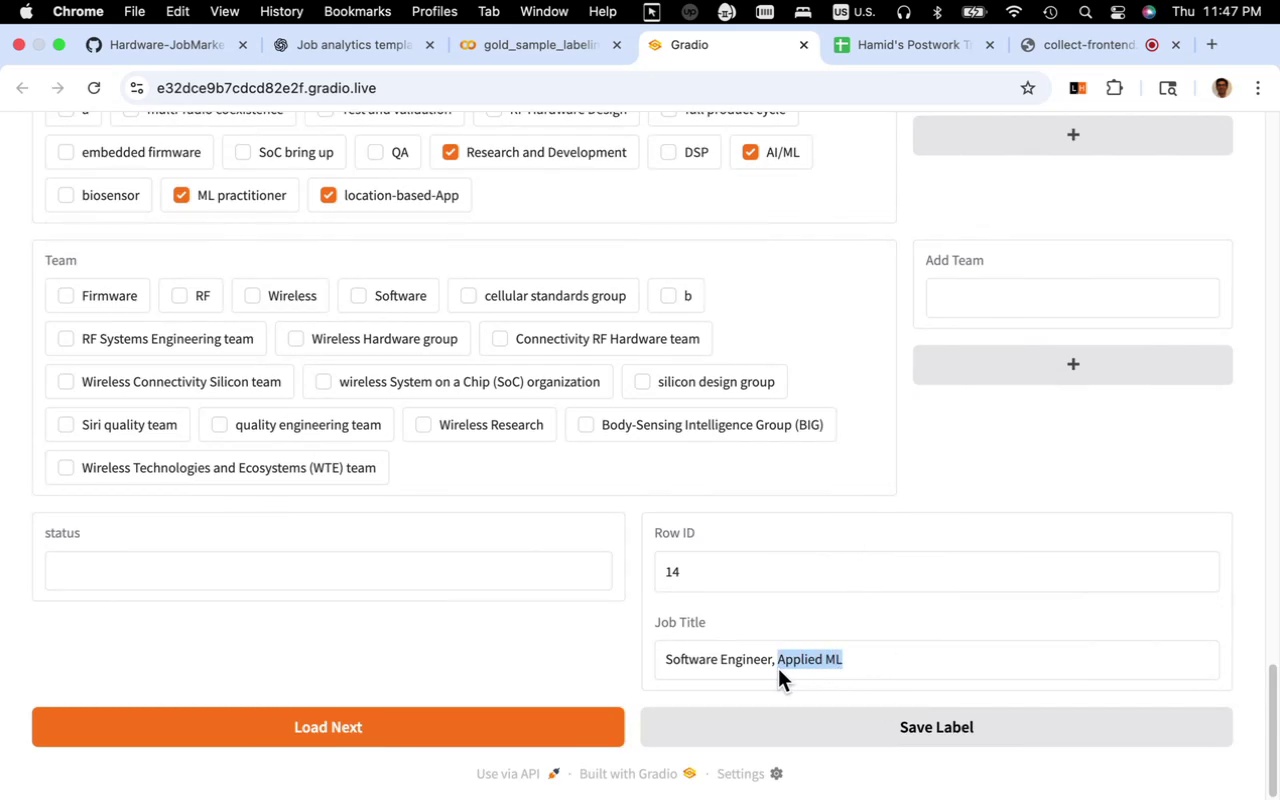 
key(Meta+C)
 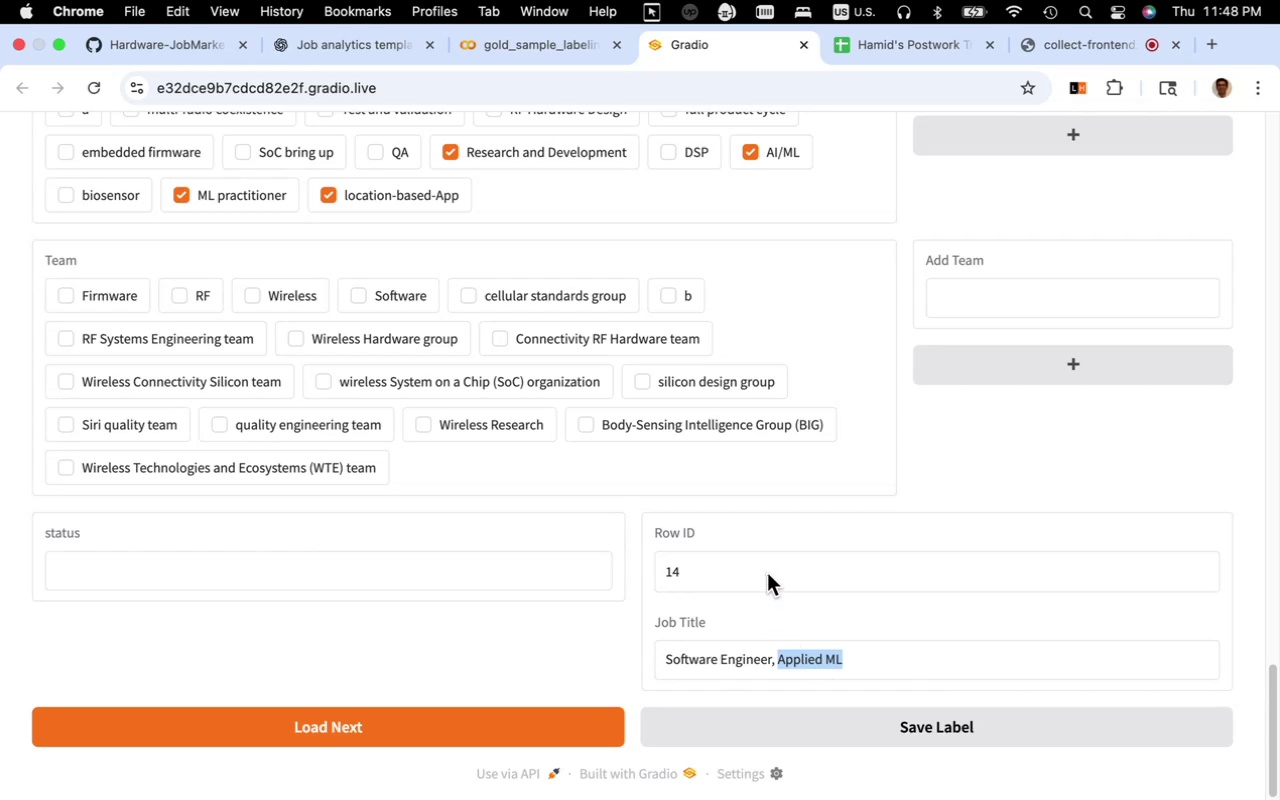 
scroll: coordinate [776, 582], scroll_direction: up, amount: 7.0
 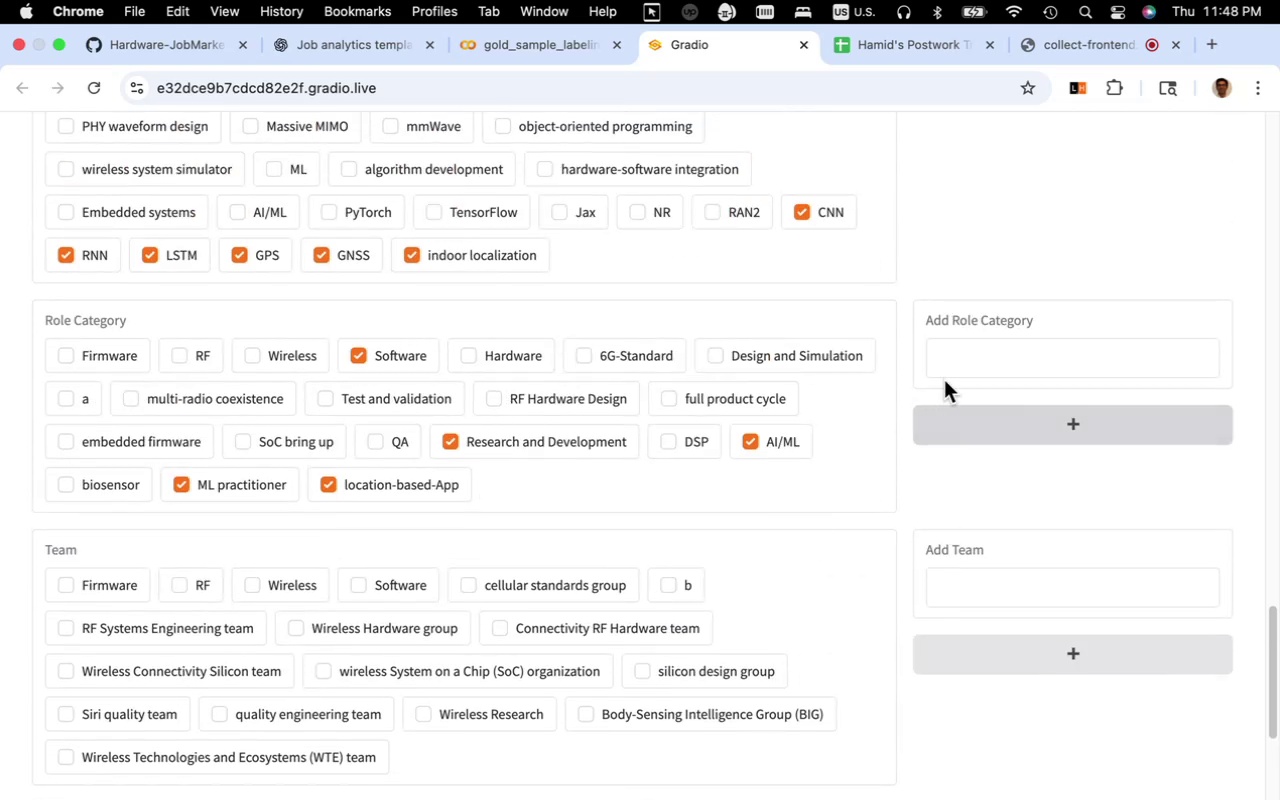 
left_click([961, 334])
 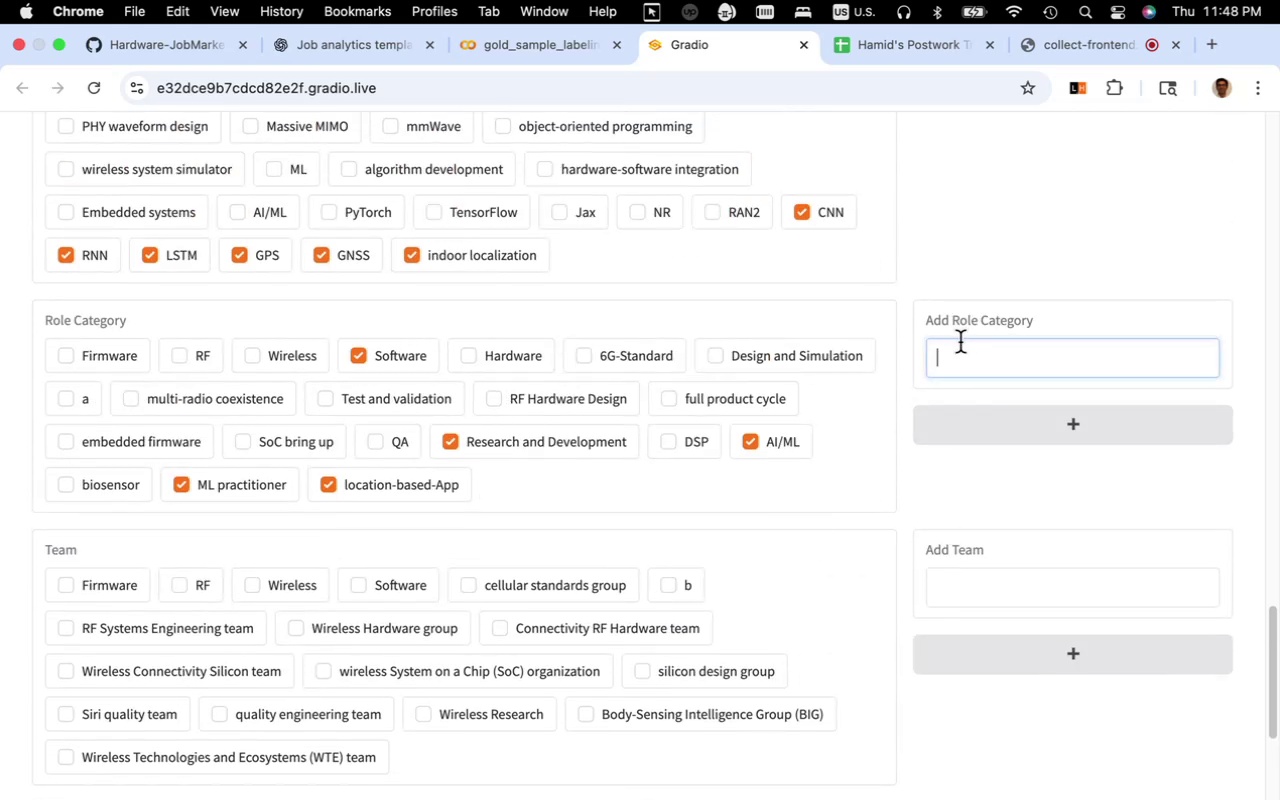 
key(Meta+CommandLeft)
 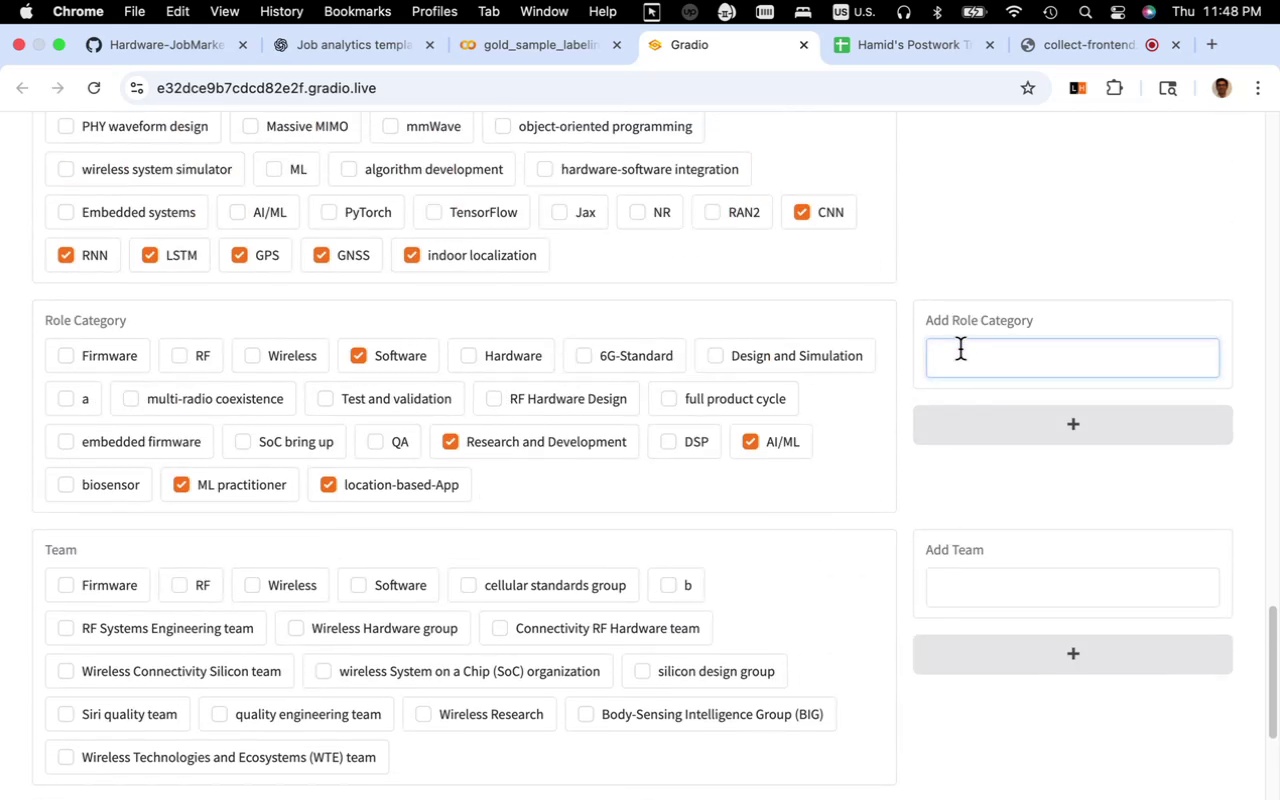 
key(Meta+V)
 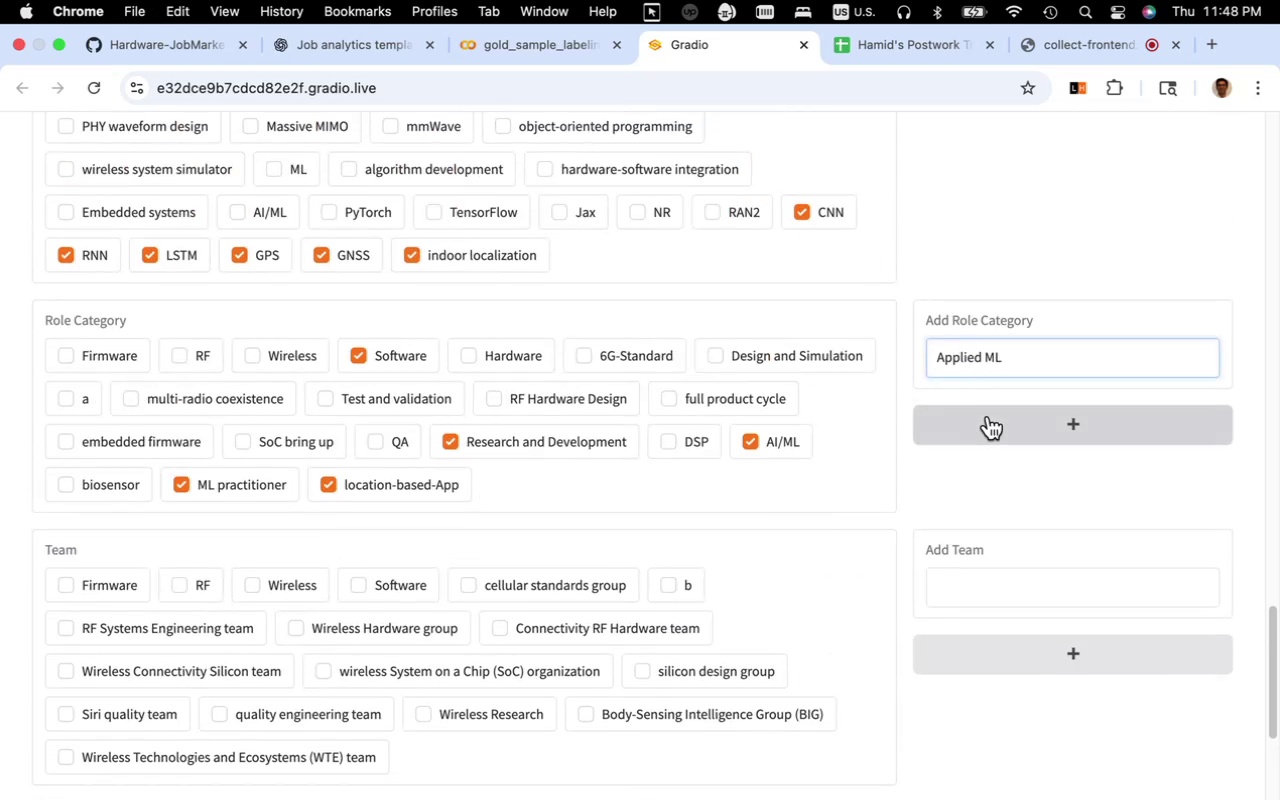 
left_click([989, 418])
 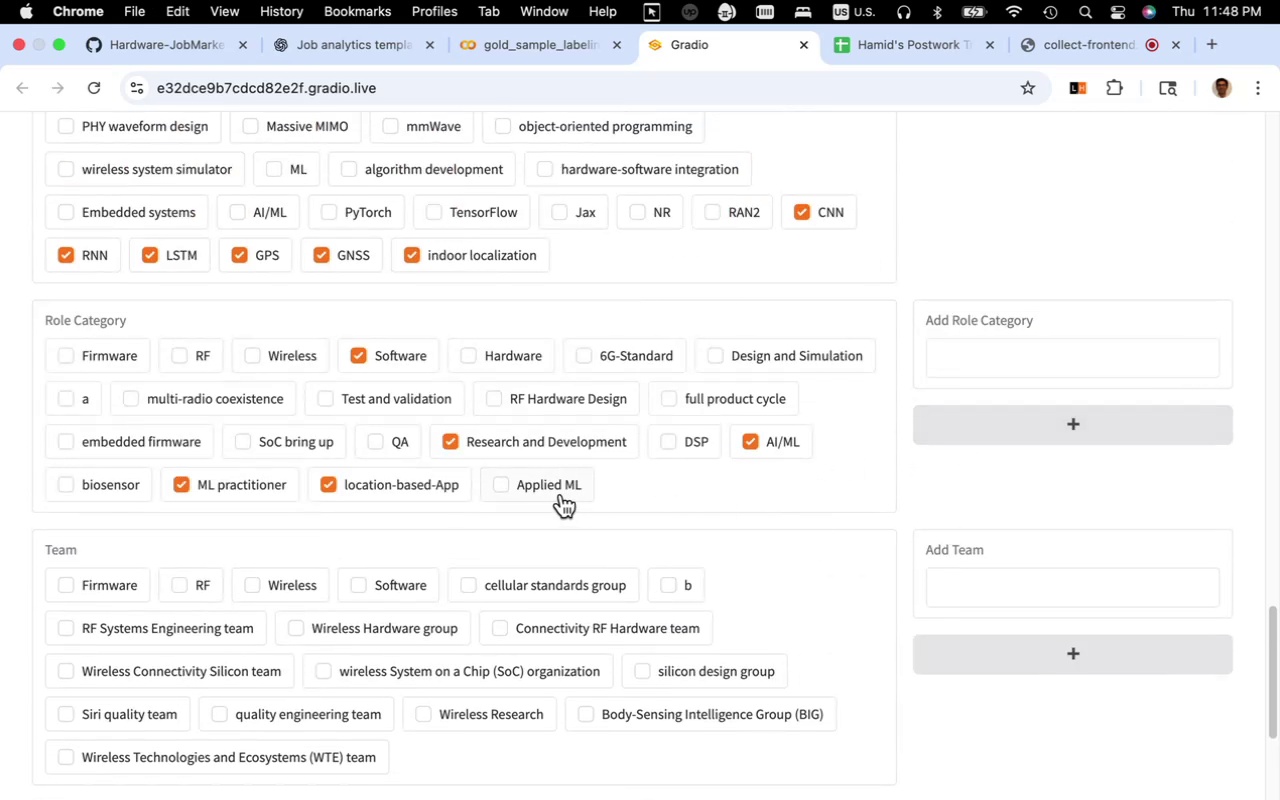 
left_click([560, 493])
 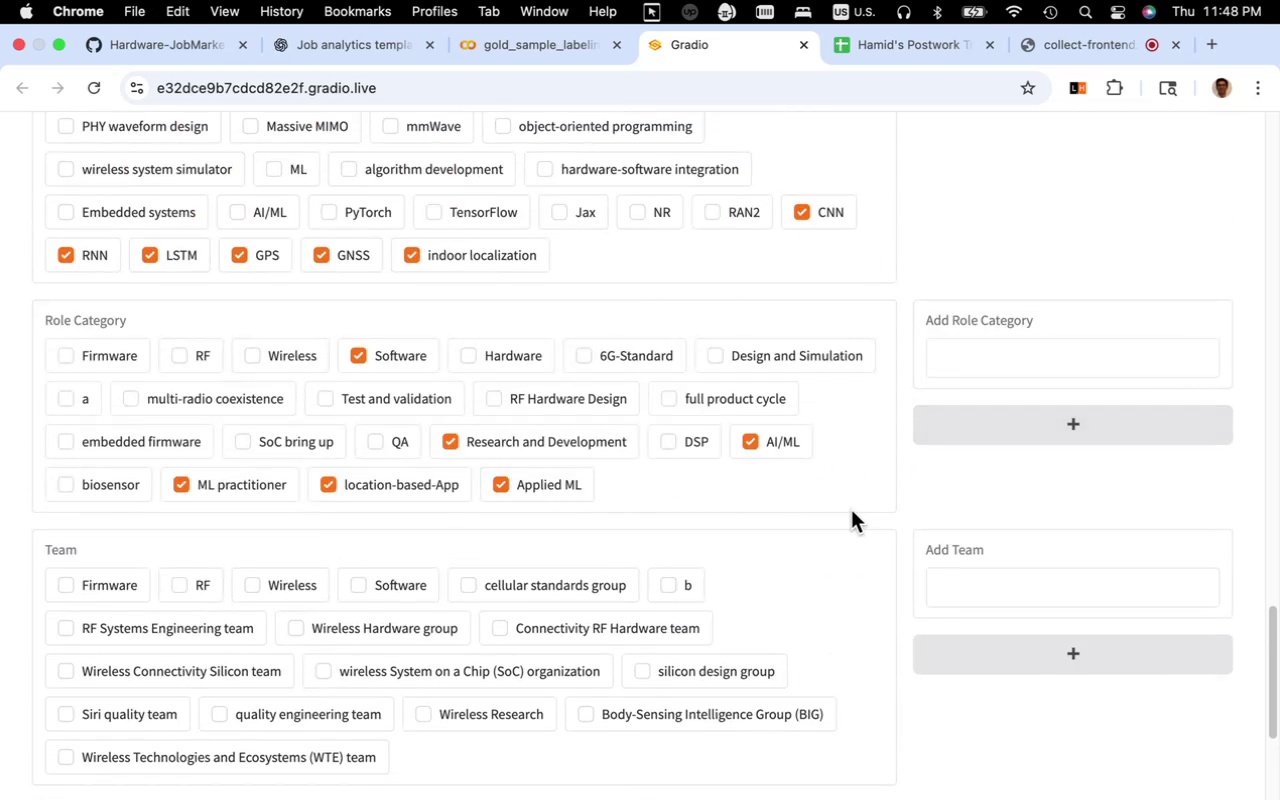 
scroll: coordinate [856, 510], scroll_direction: up, amount: 58.0
 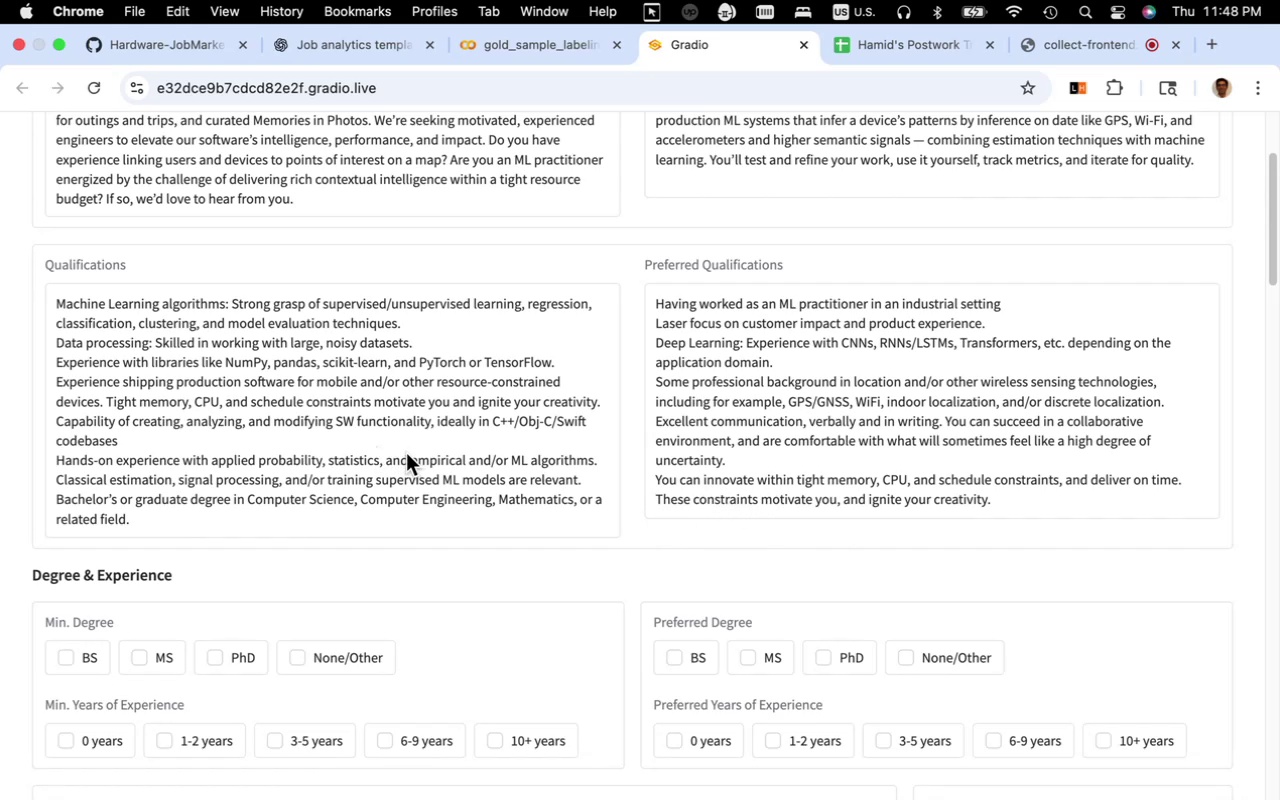 
wait(20.97)
 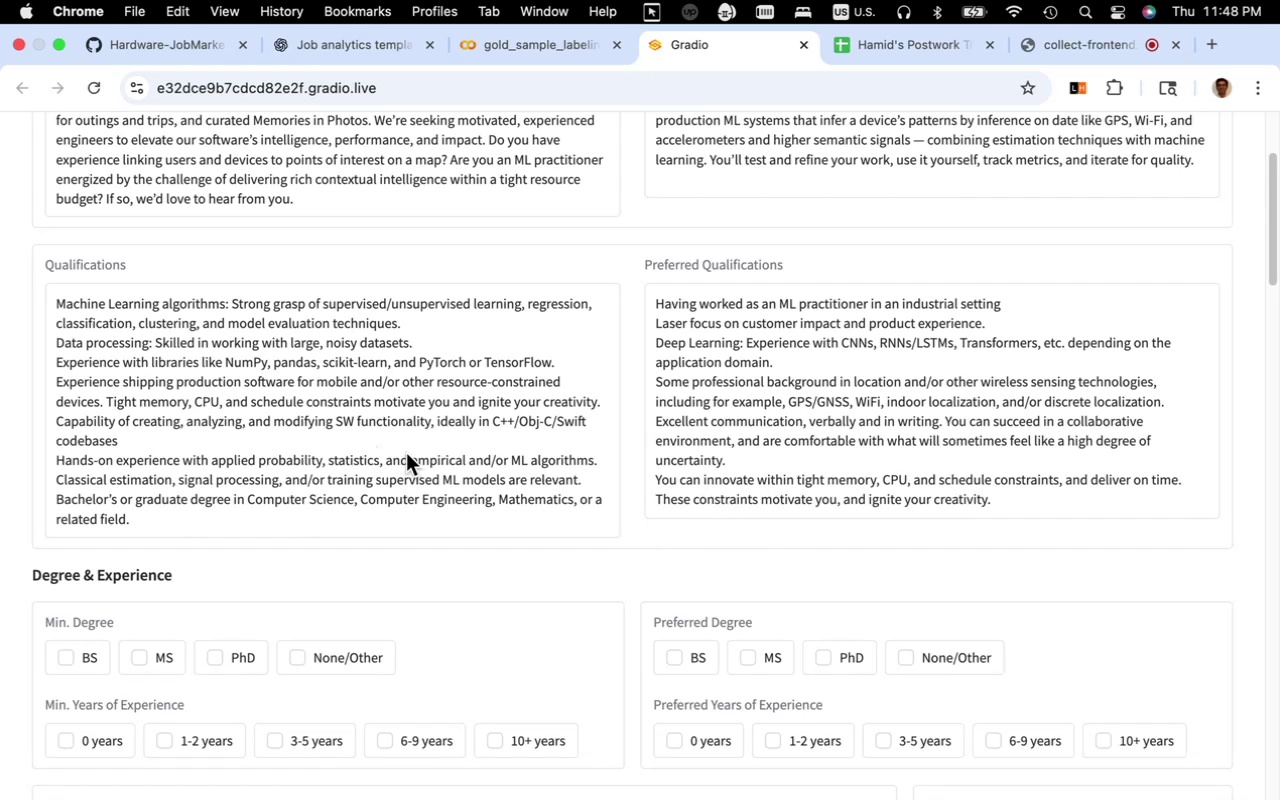 
left_click_drag(start_coordinate=[519, 306], to_coordinate=[324, 301])
 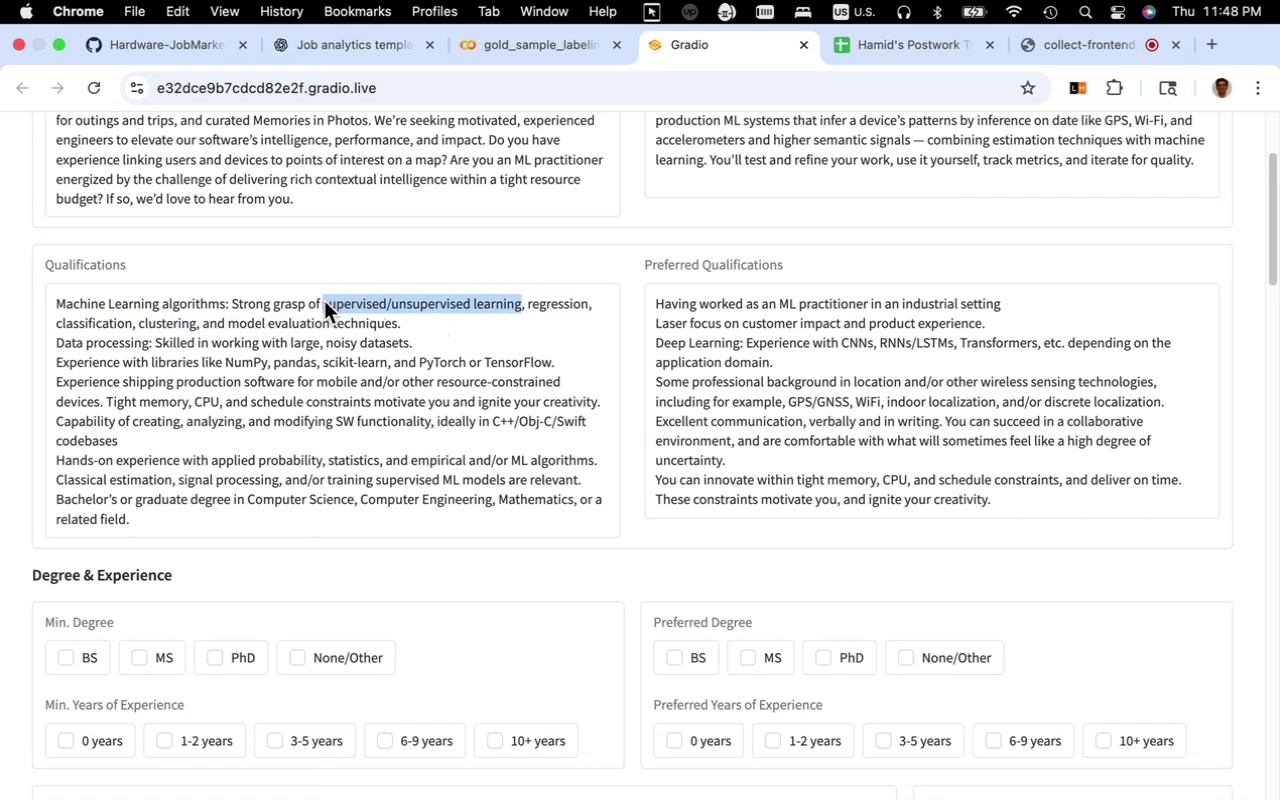 
key(Meta+C)
 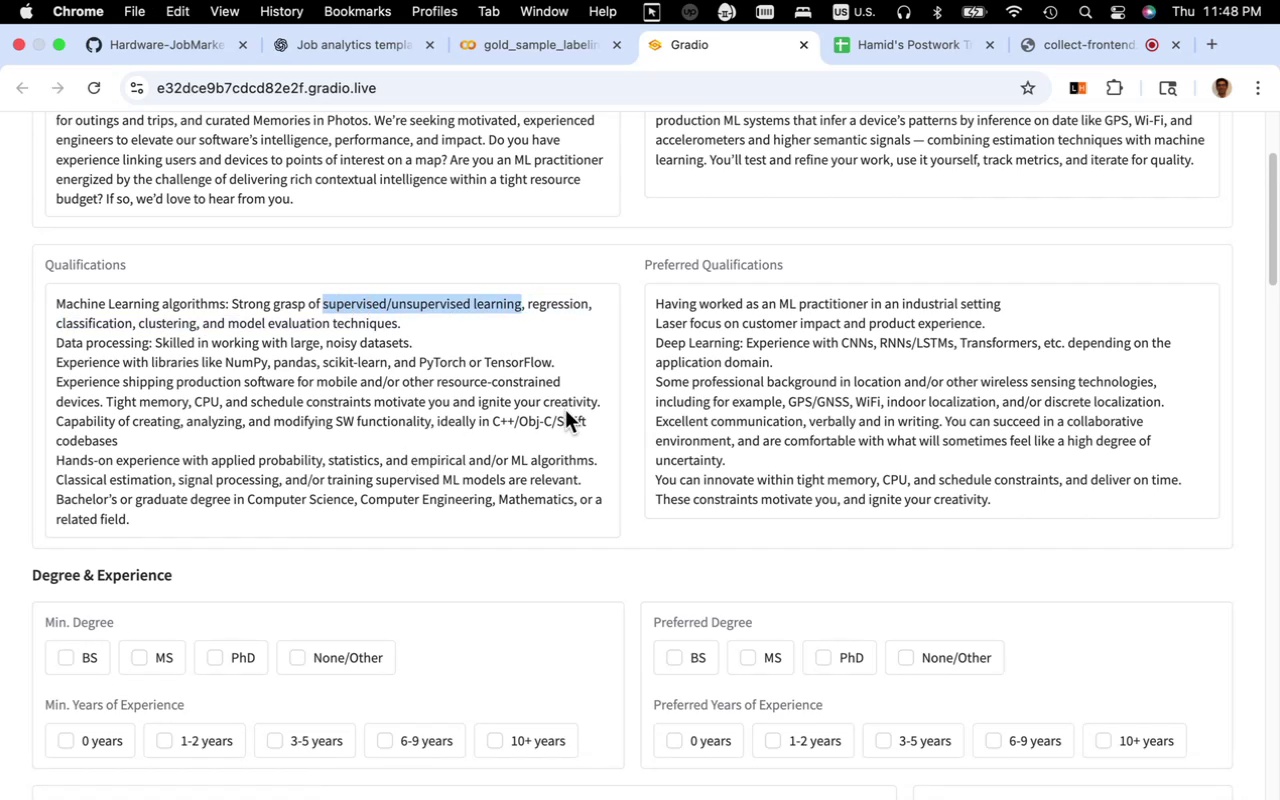 
scroll: coordinate [655, 470], scroll_direction: down, amount: 21.0
 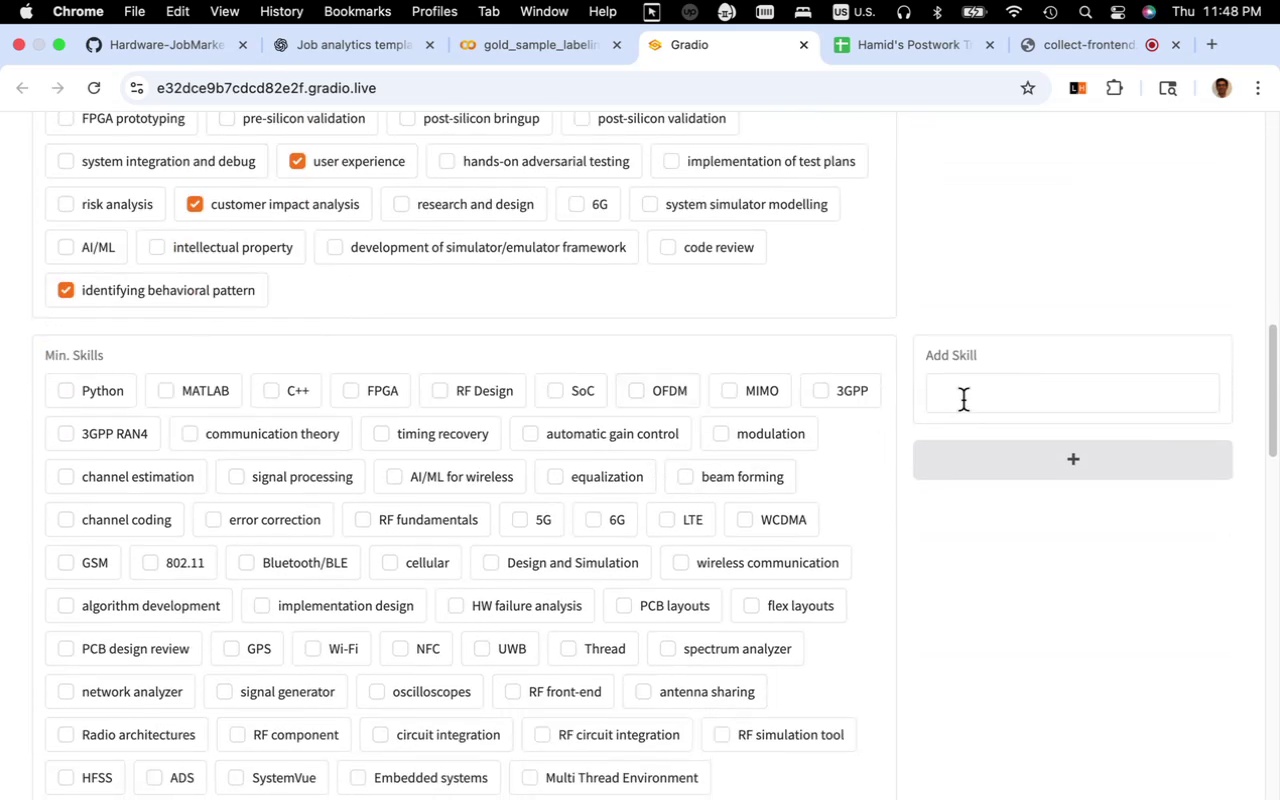 
left_click([968, 395])
 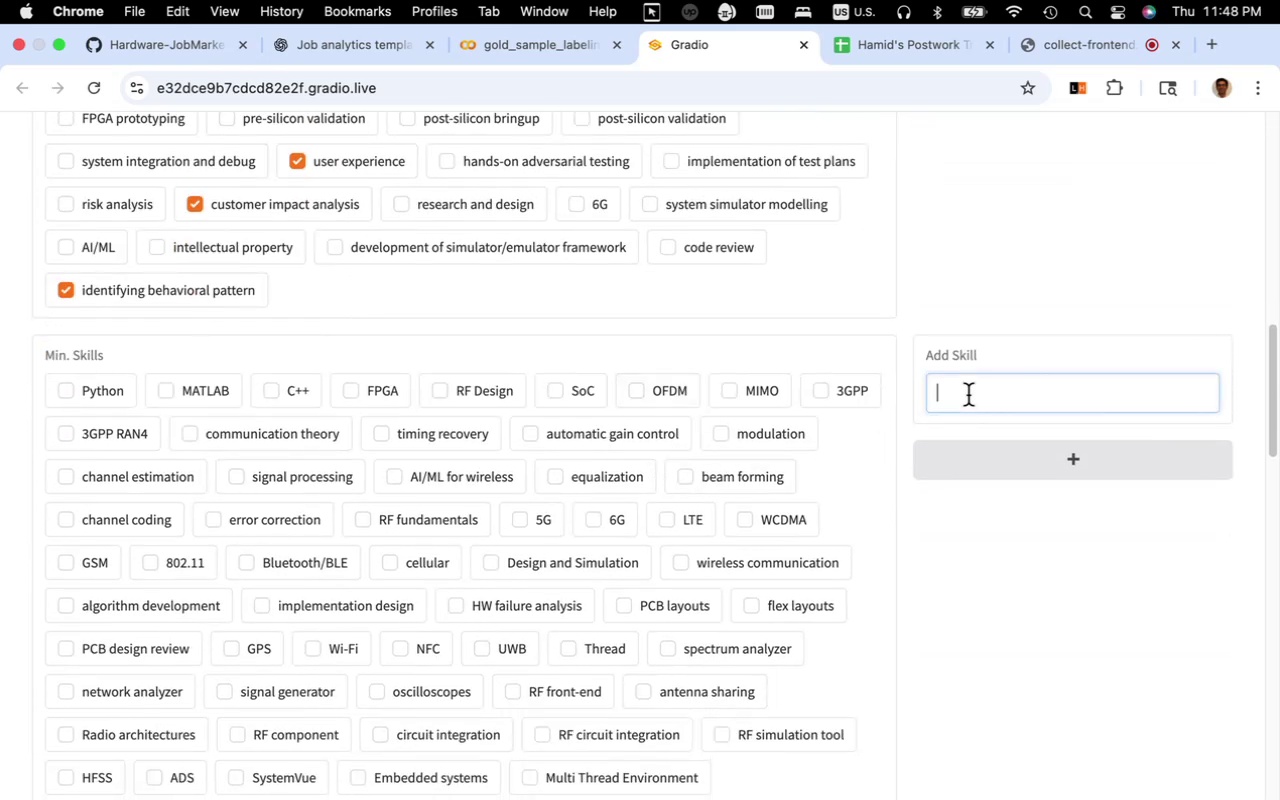 
key(Meta+V)
 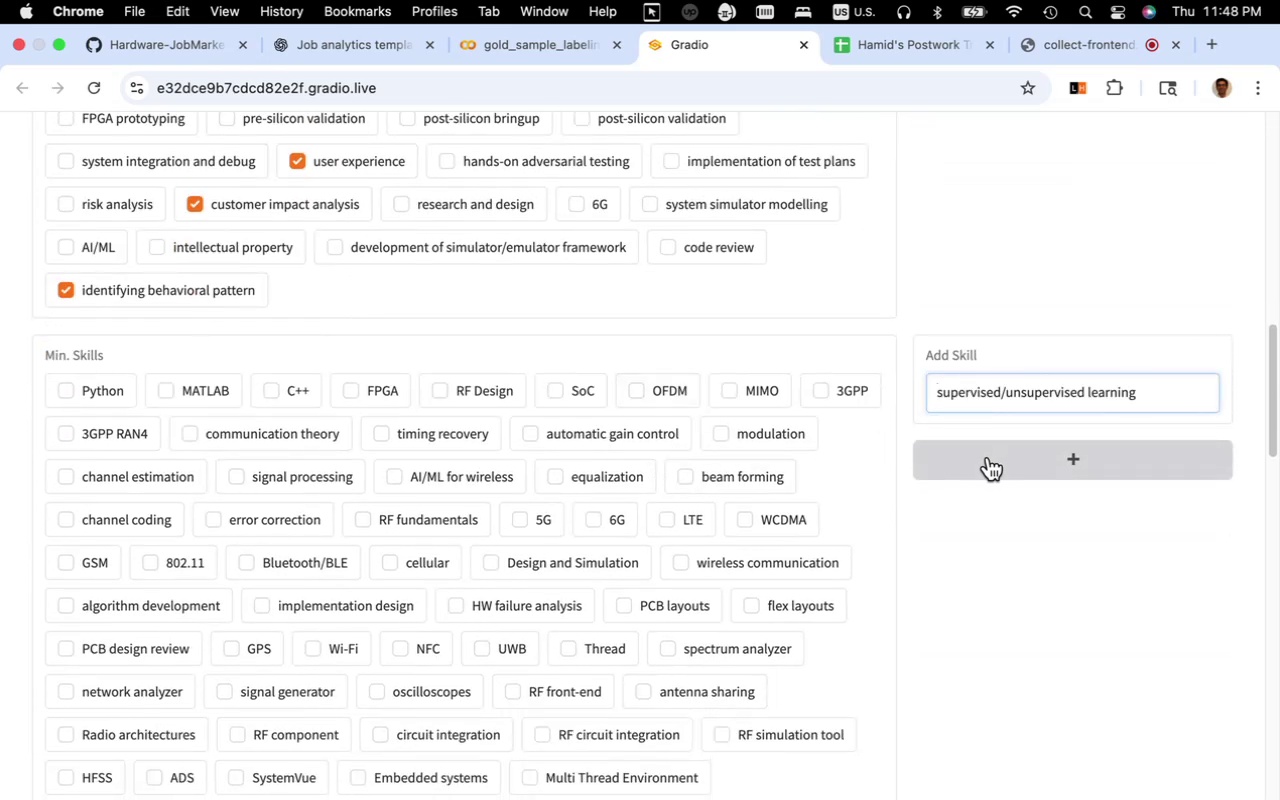 
left_click([988, 457])
 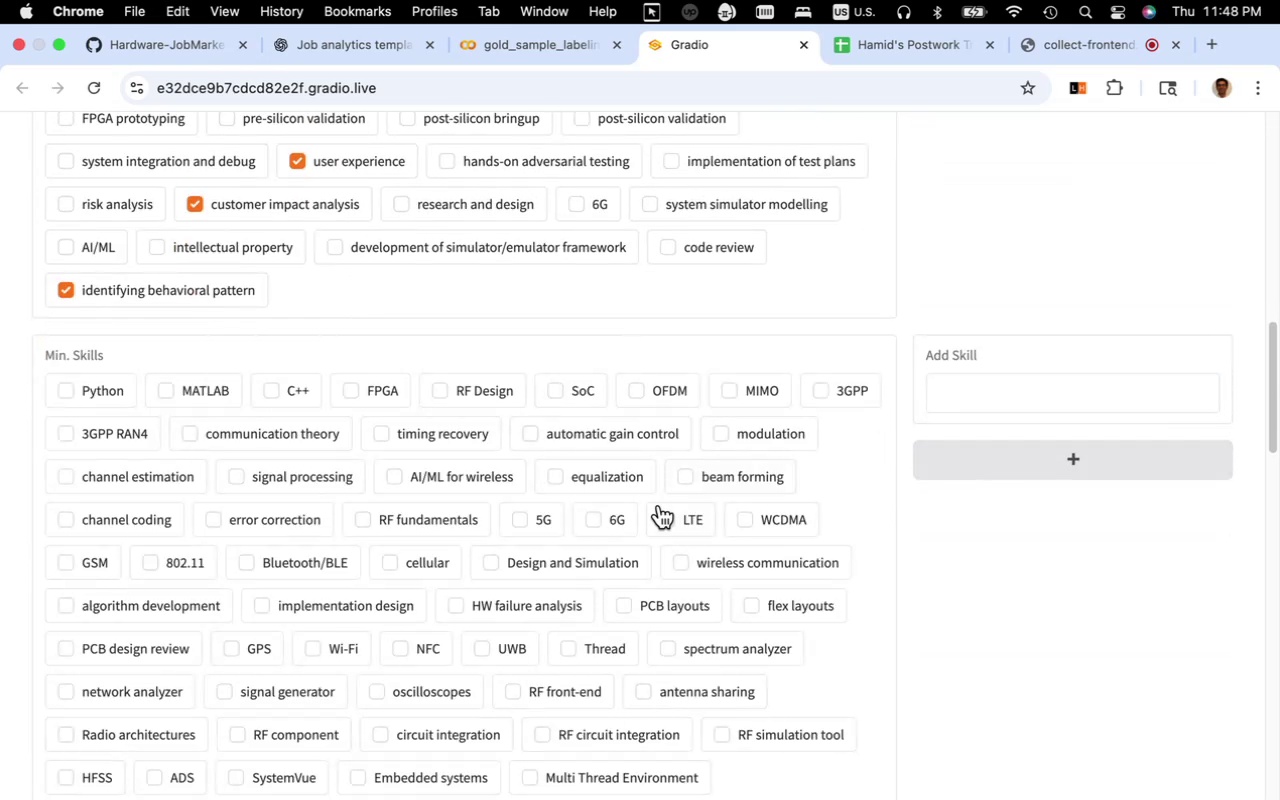 
scroll: coordinate [659, 505], scroll_direction: down, amount: 8.0
 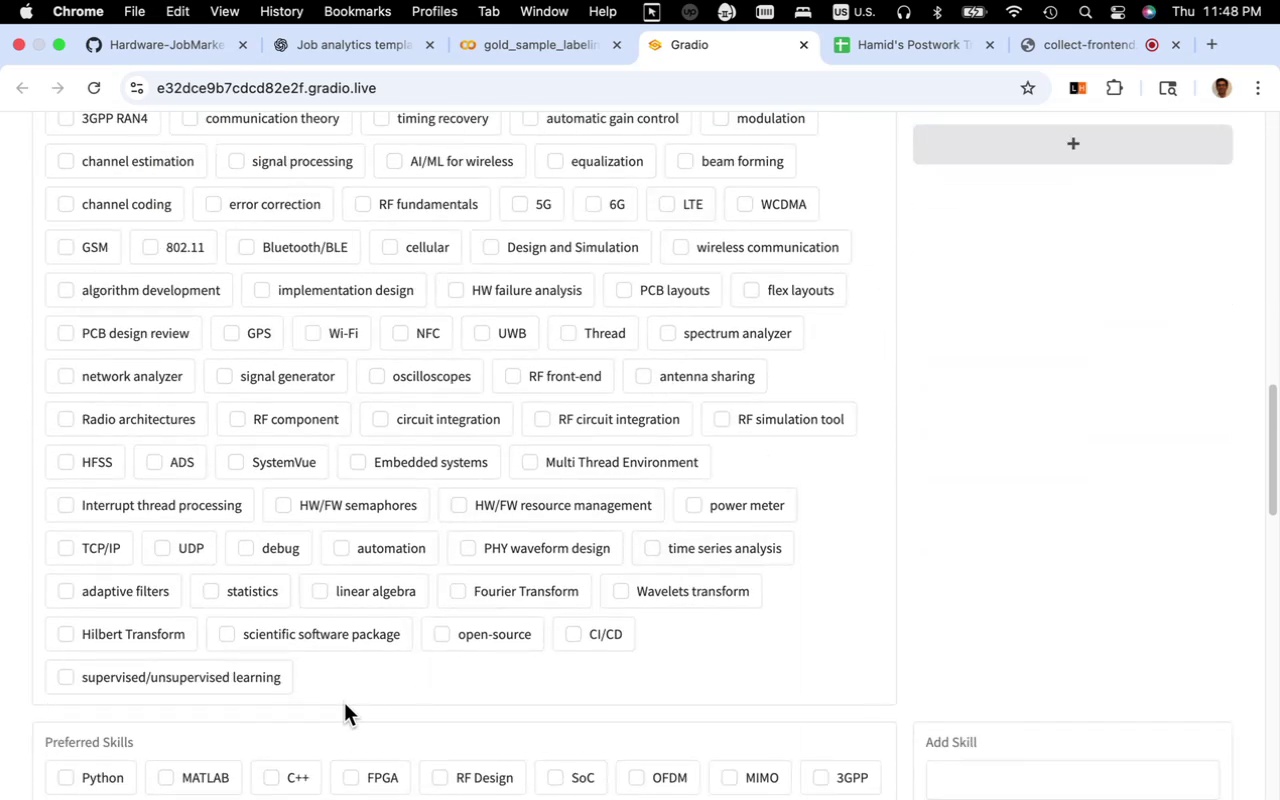 
left_click([246, 677])
 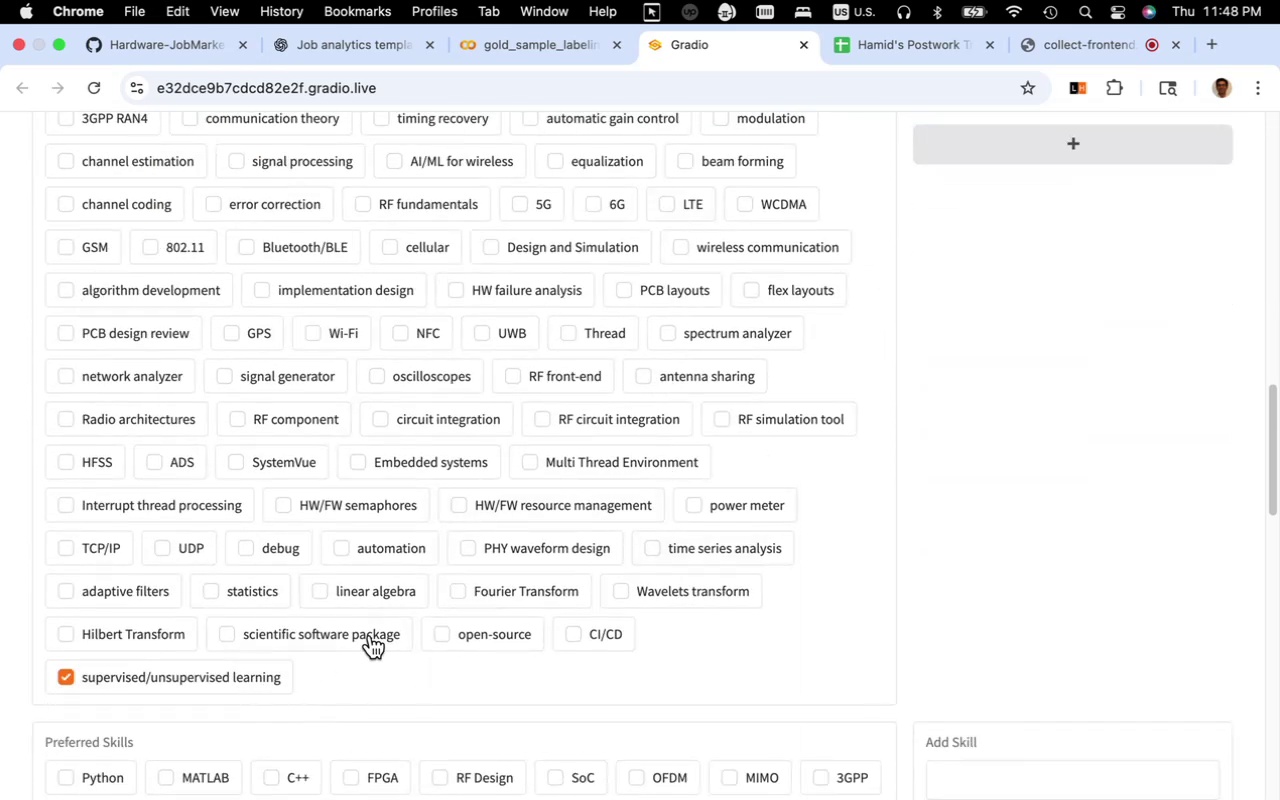 
scroll: coordinate [428, 611], scroll_direction: up, amount: 30.0
 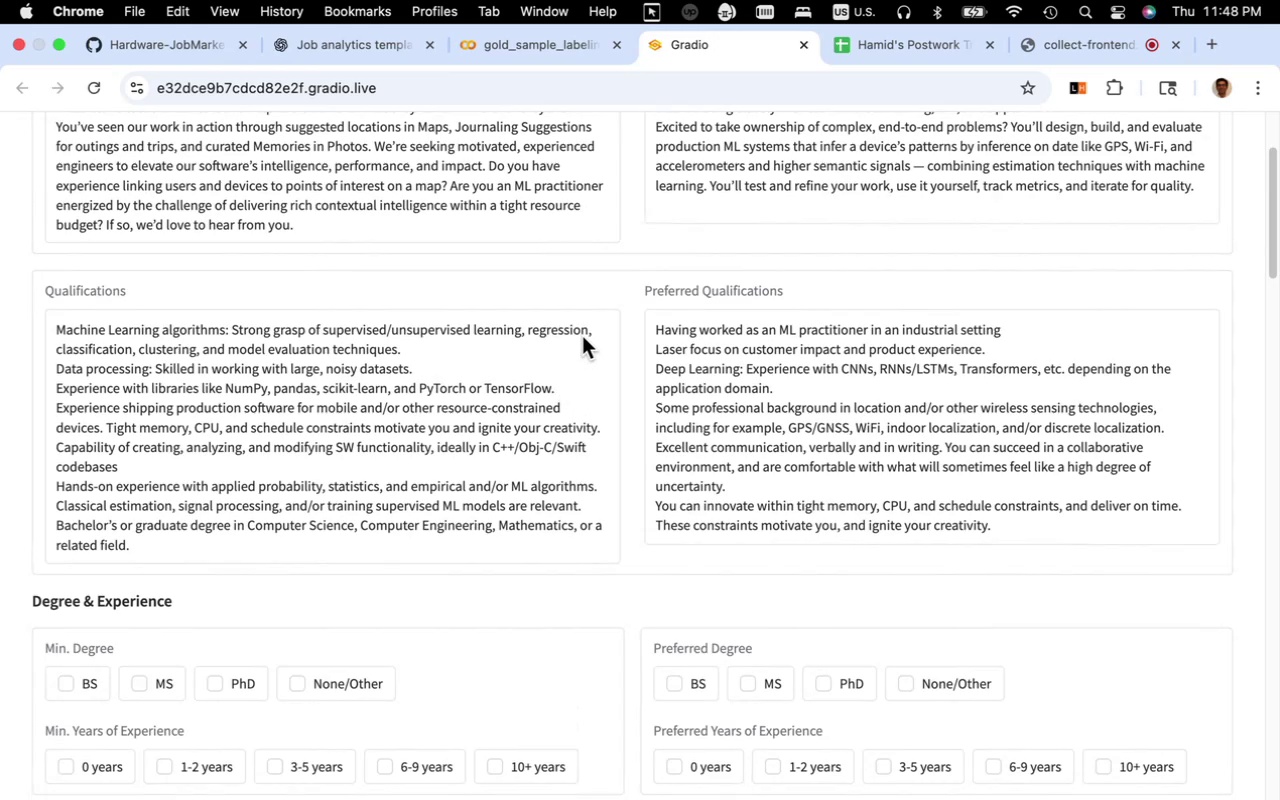 
left_click_drag(start_coordinate=[587, 336], to_coordinate=[525, 334])
 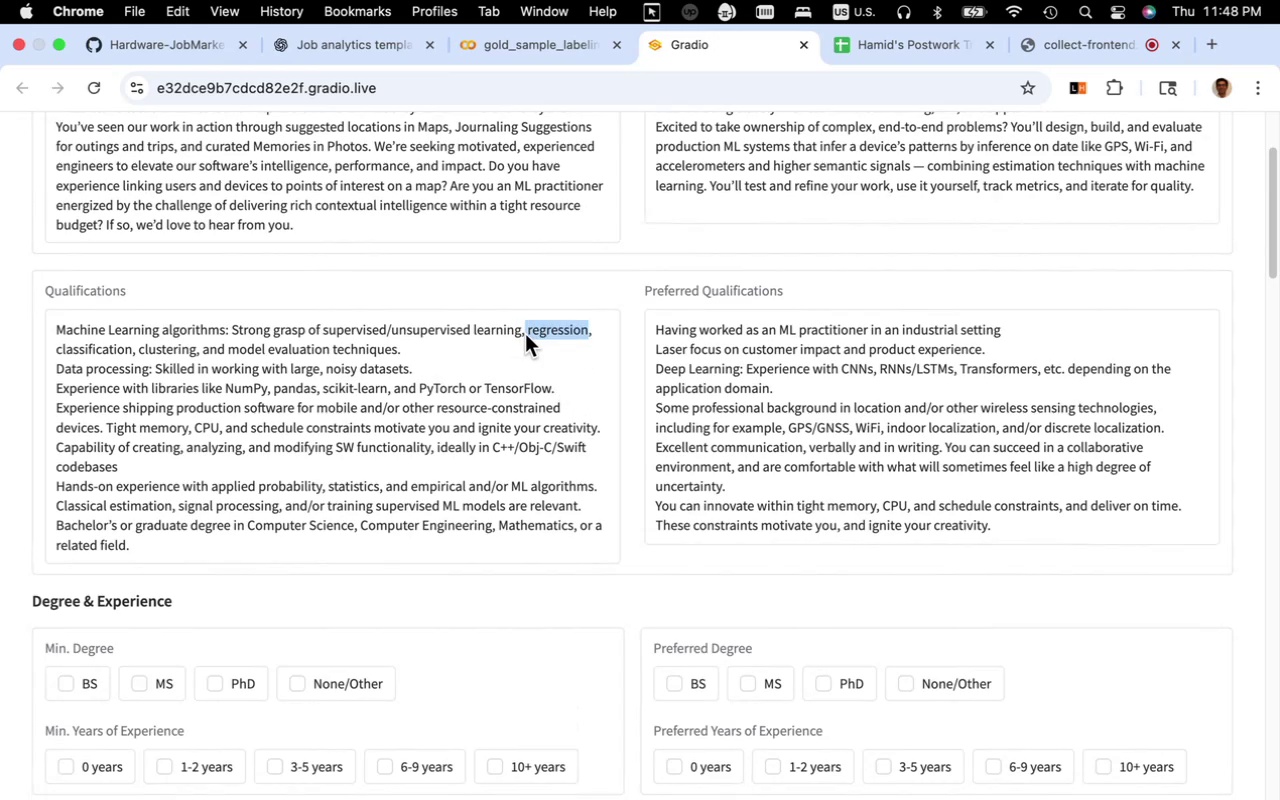 
key(Meta+C)
 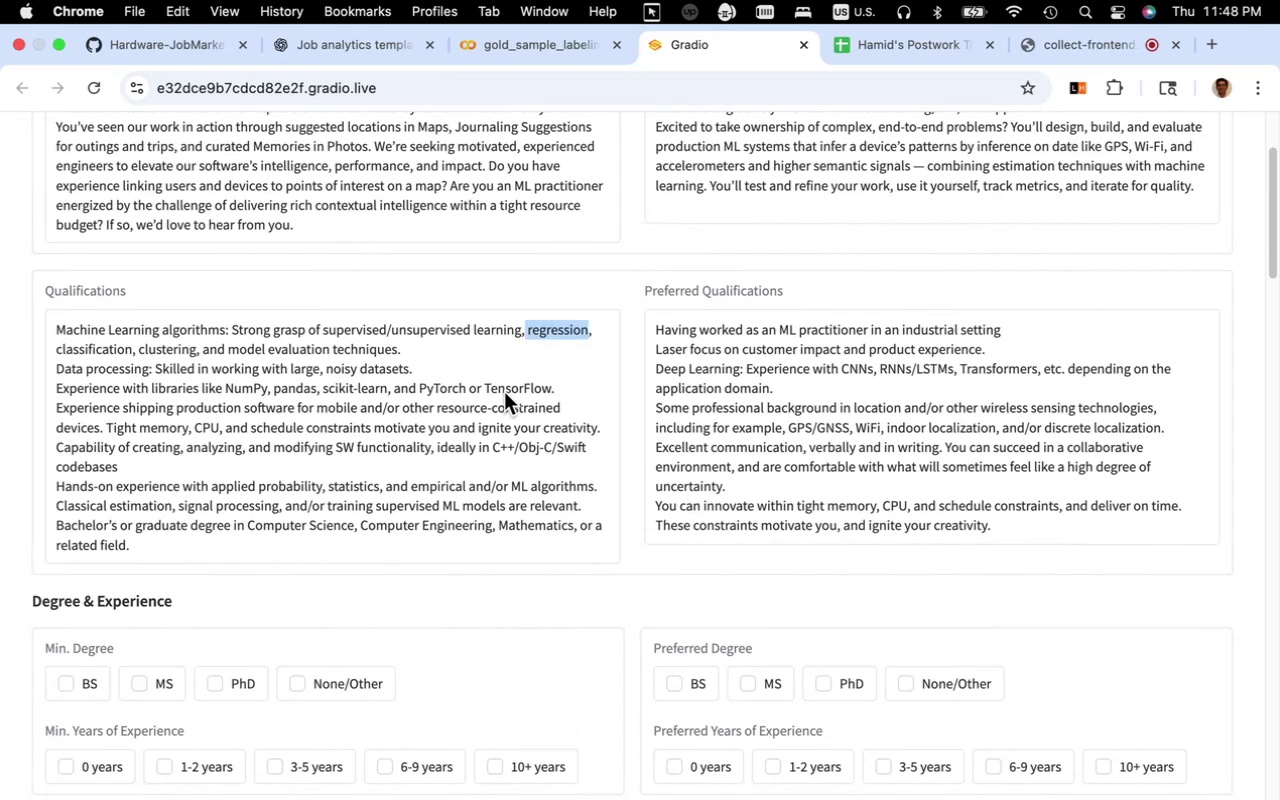 
scroll: coordinate [567, 425], scroll_direction: down, amount: 16.0
 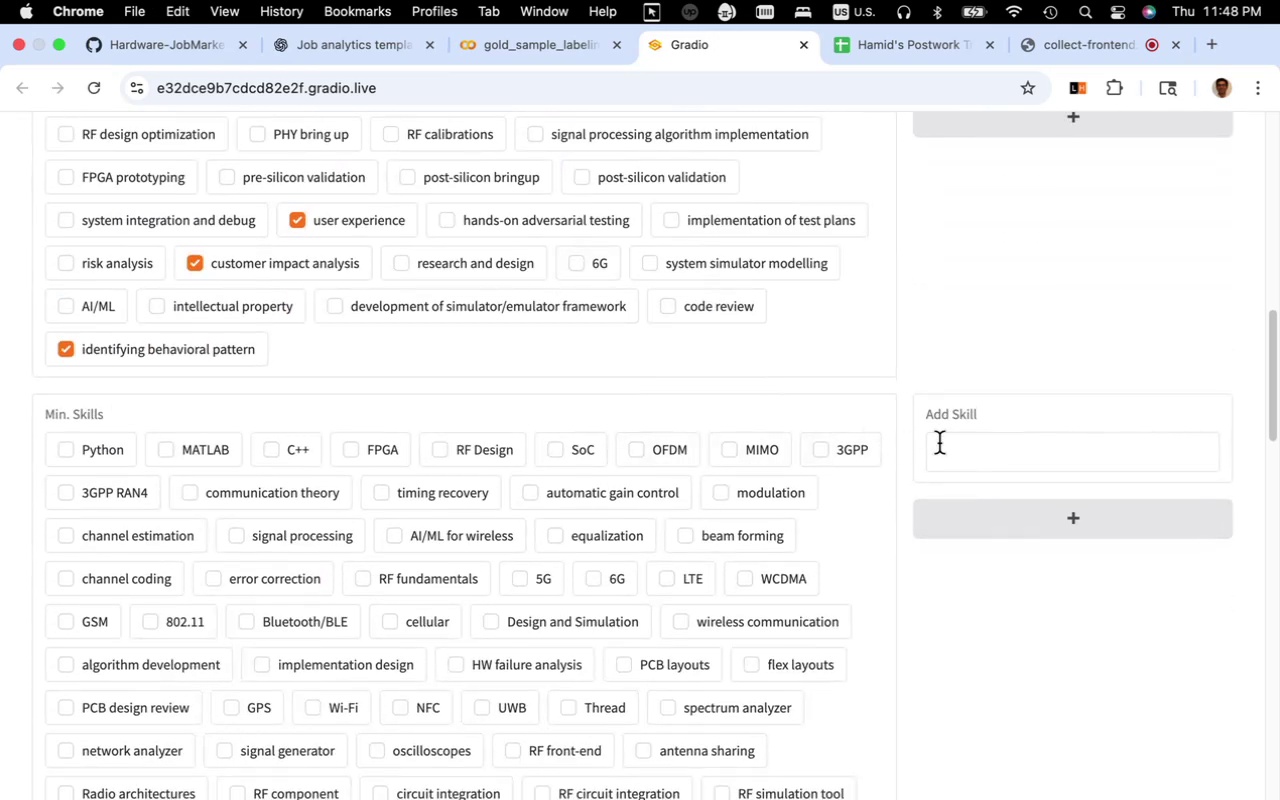 
left_click([989, 455])
 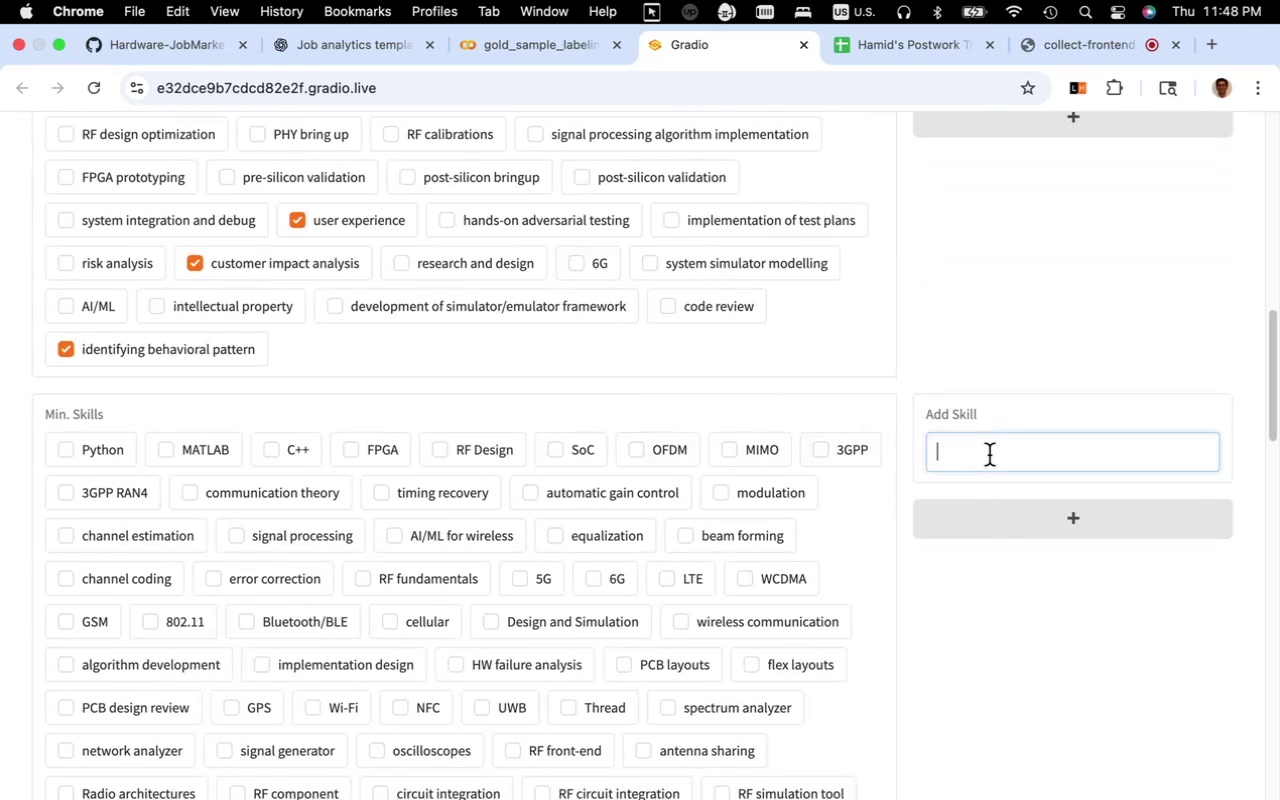 
key(Meta+V)
 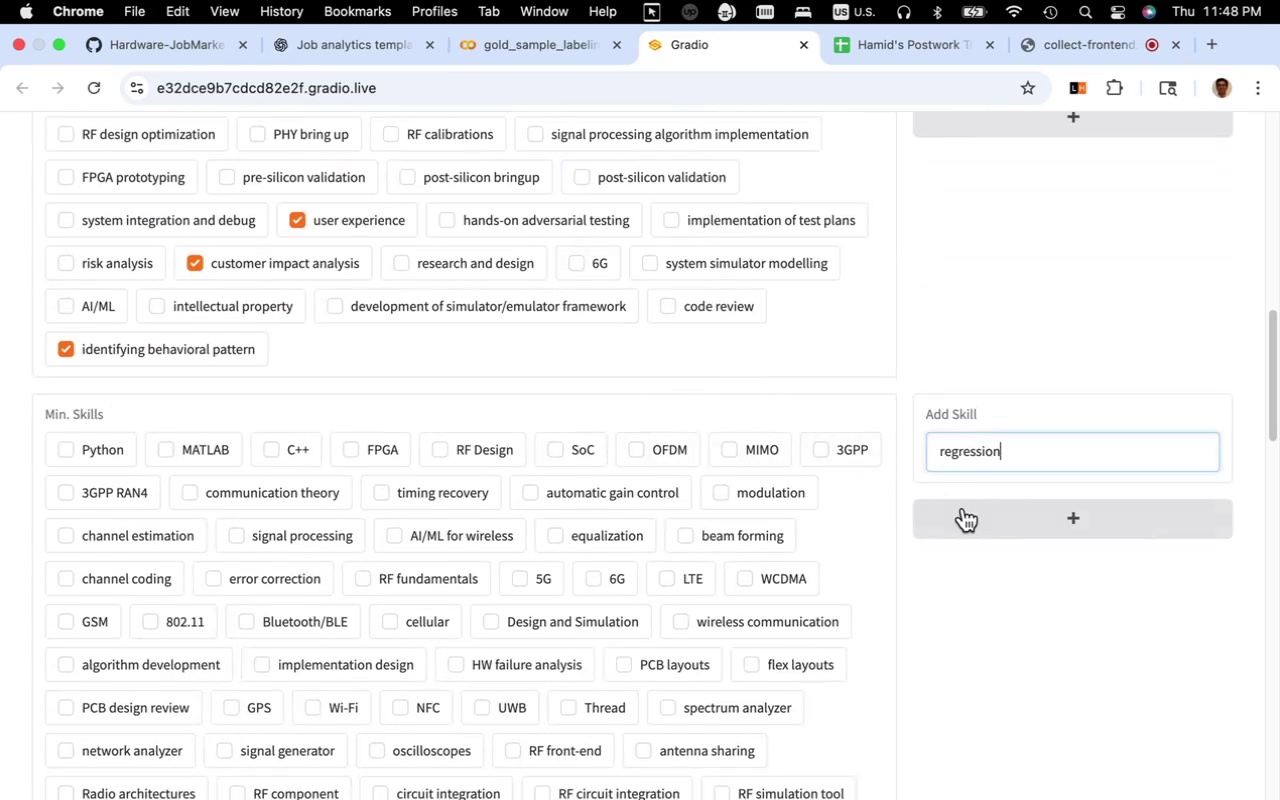 
left_click([972, 514])
 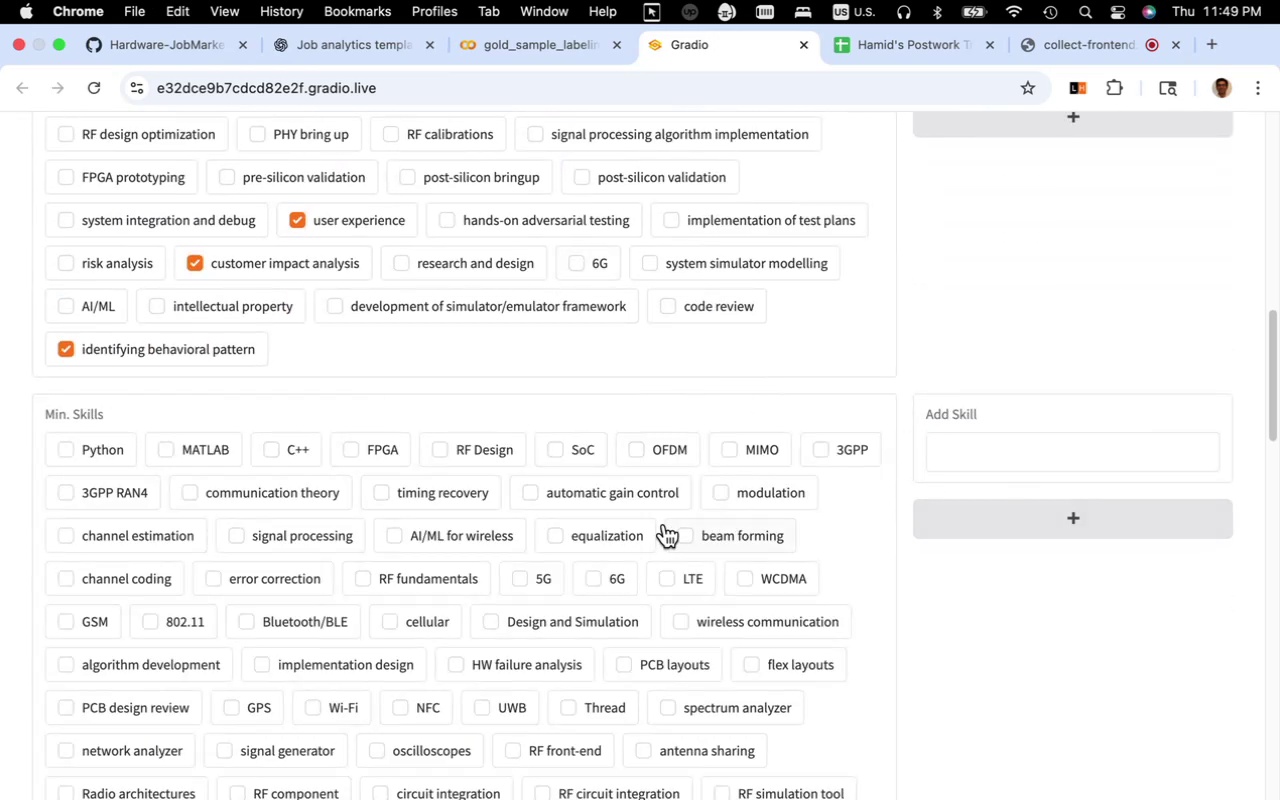 
scroll: coordinate [665, 517], scroll_direction: down, amount: 11.0
 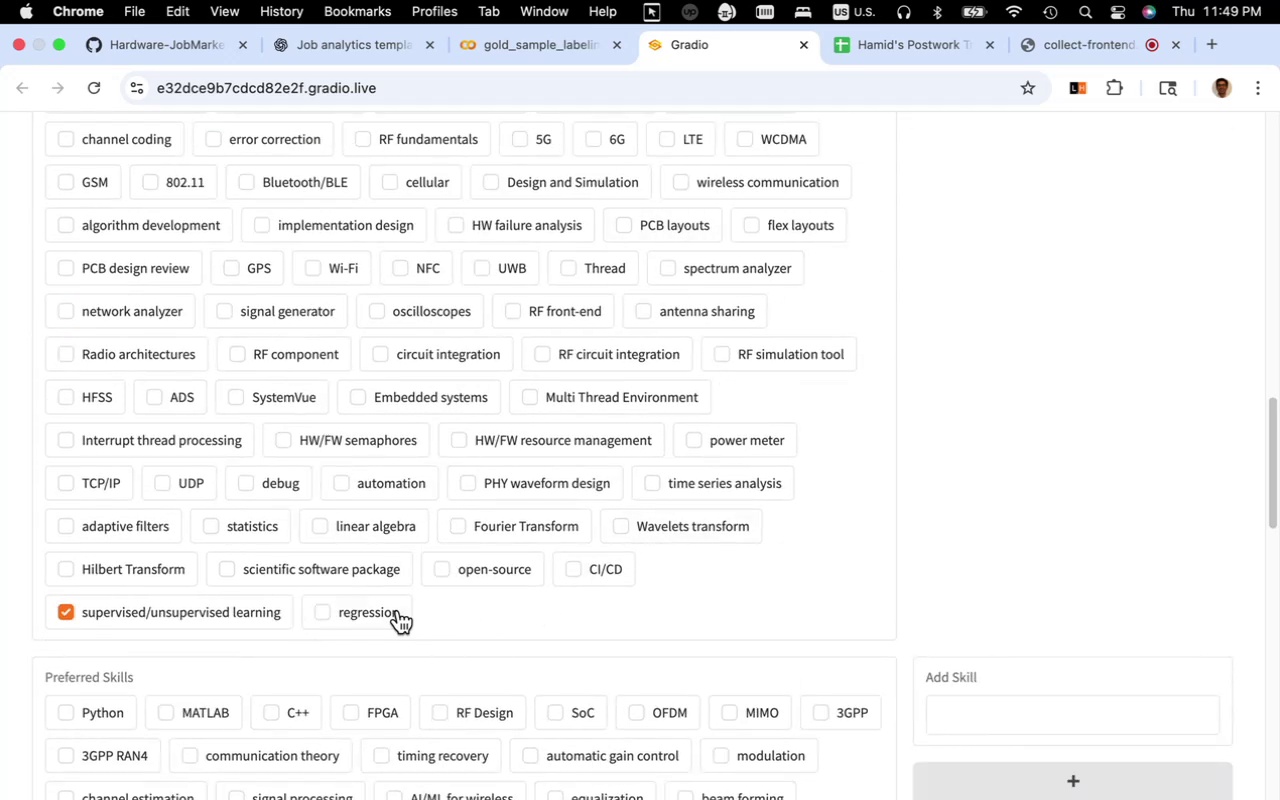 
left_click([393, 611])
 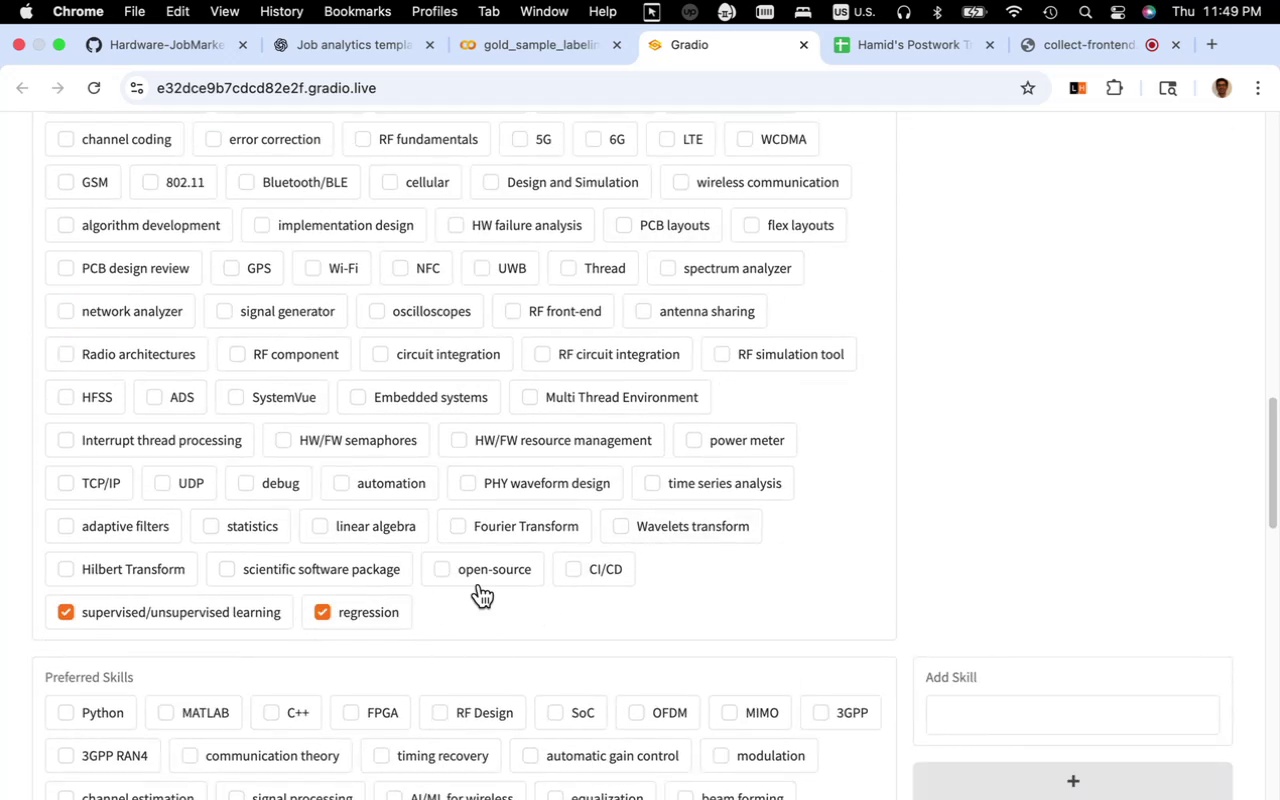 
scroll: coordinate [534, 571], scroll_direction: up, amount: 24.0
 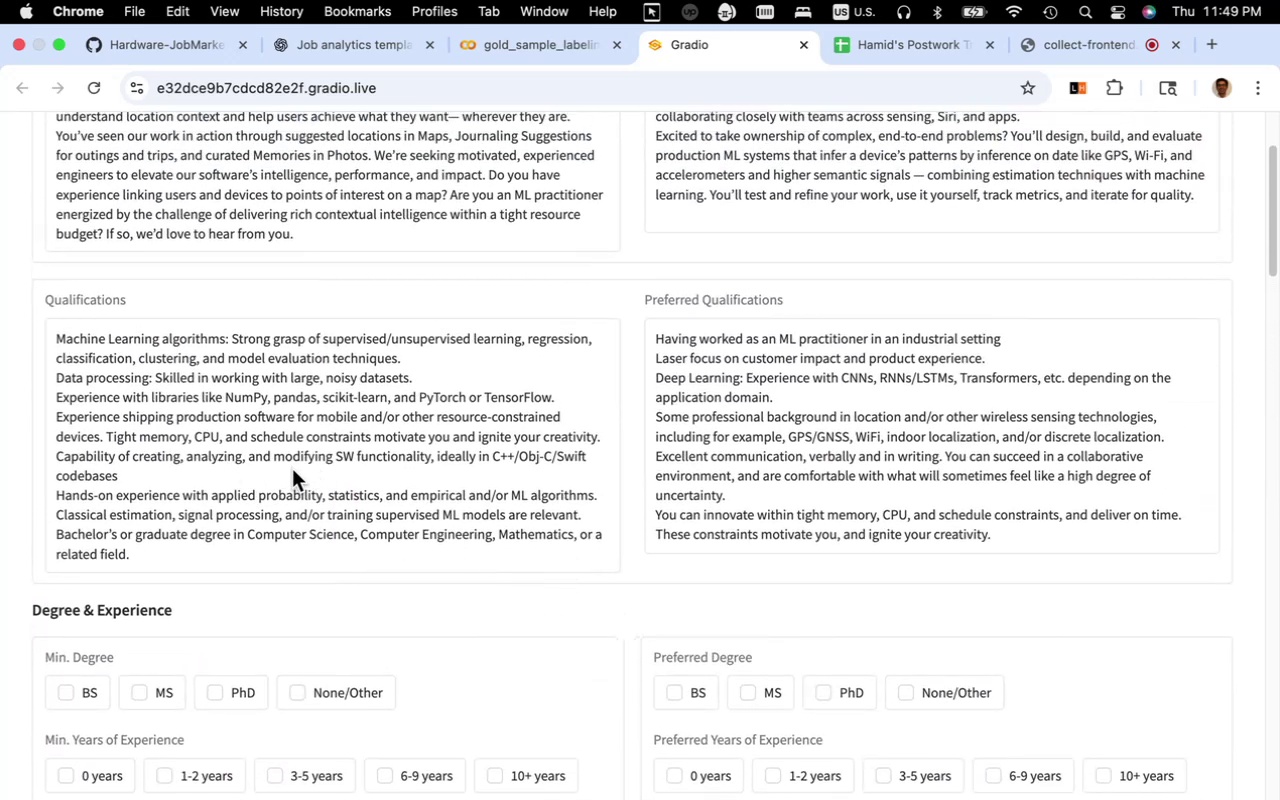 
left_click_drag(start_coordinate=[131, 362], to_coordinate=[53, 366])
 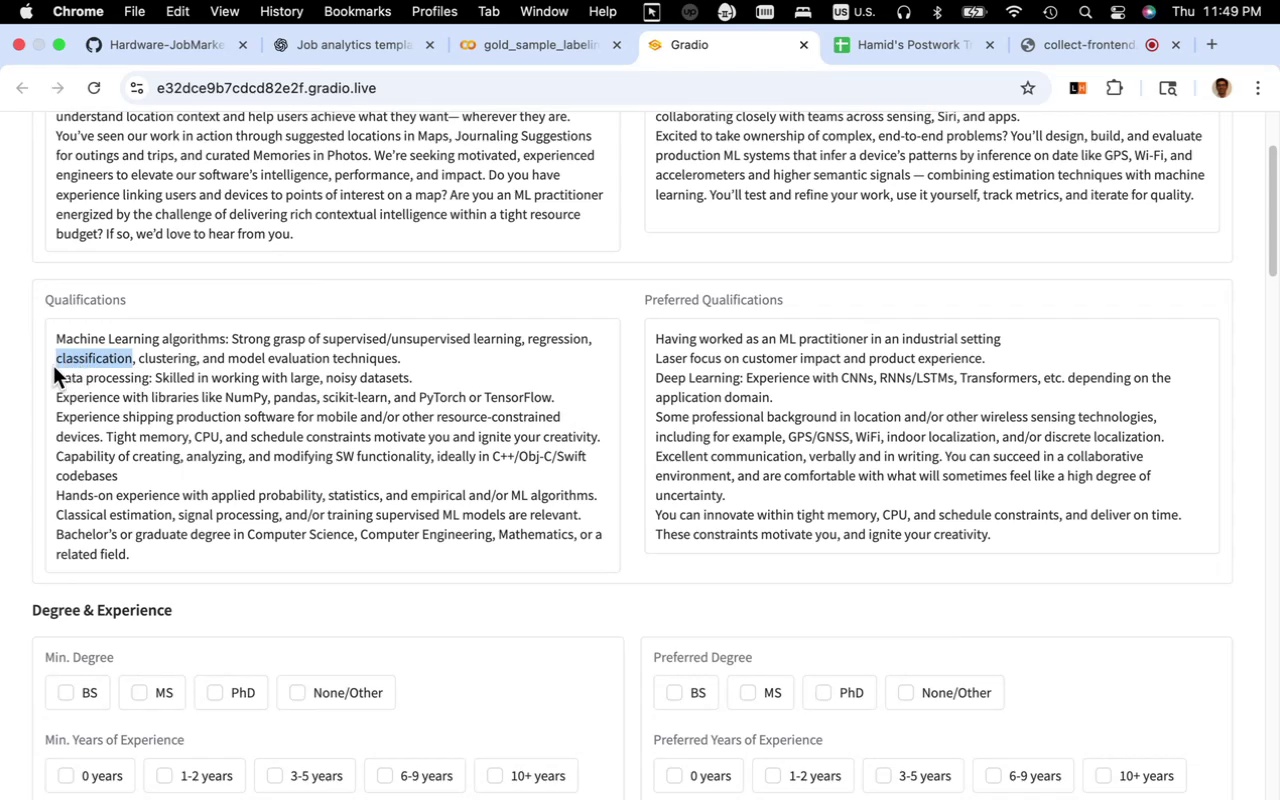 
key(Meta+C)
 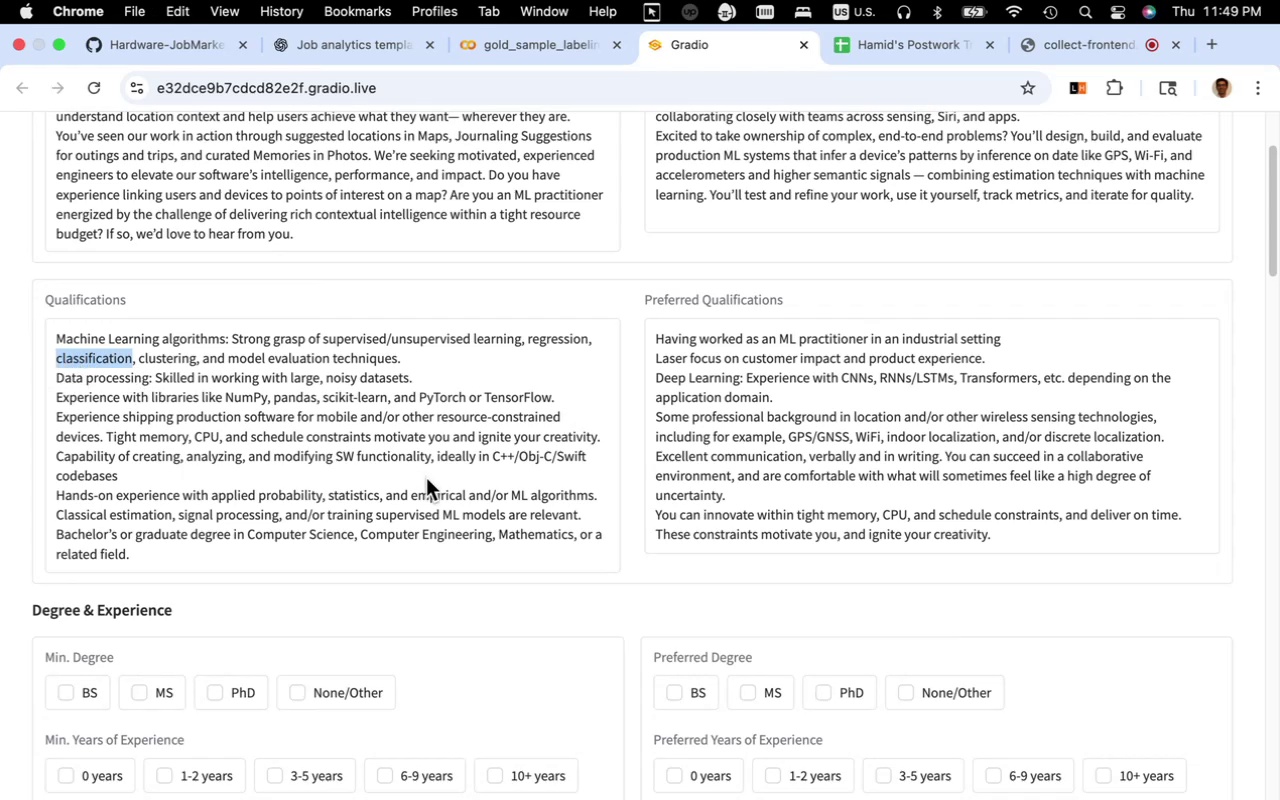 
scroll: coordinate [443, 494], scroll_direction: down, amount: 6.0
 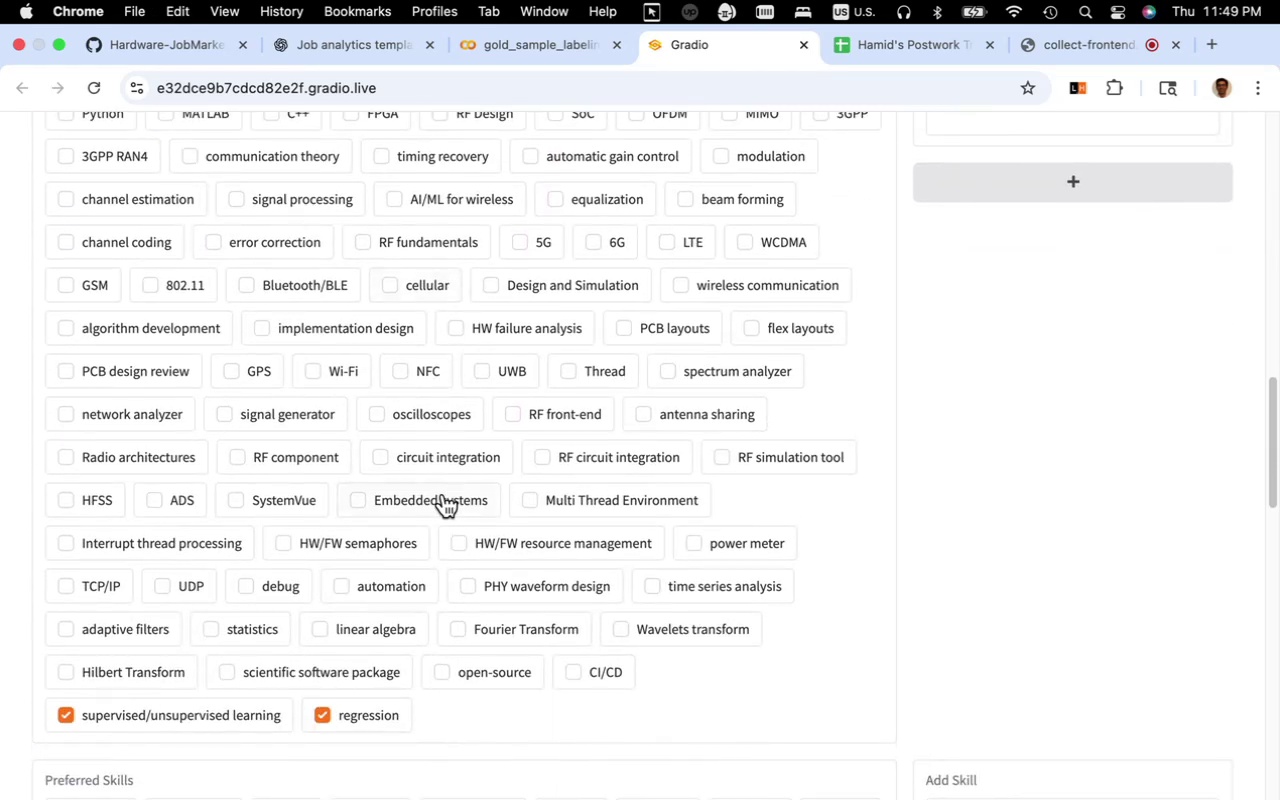 
scroll: coordinate [443, 494], scroll_direction: up, amount: 5.0
 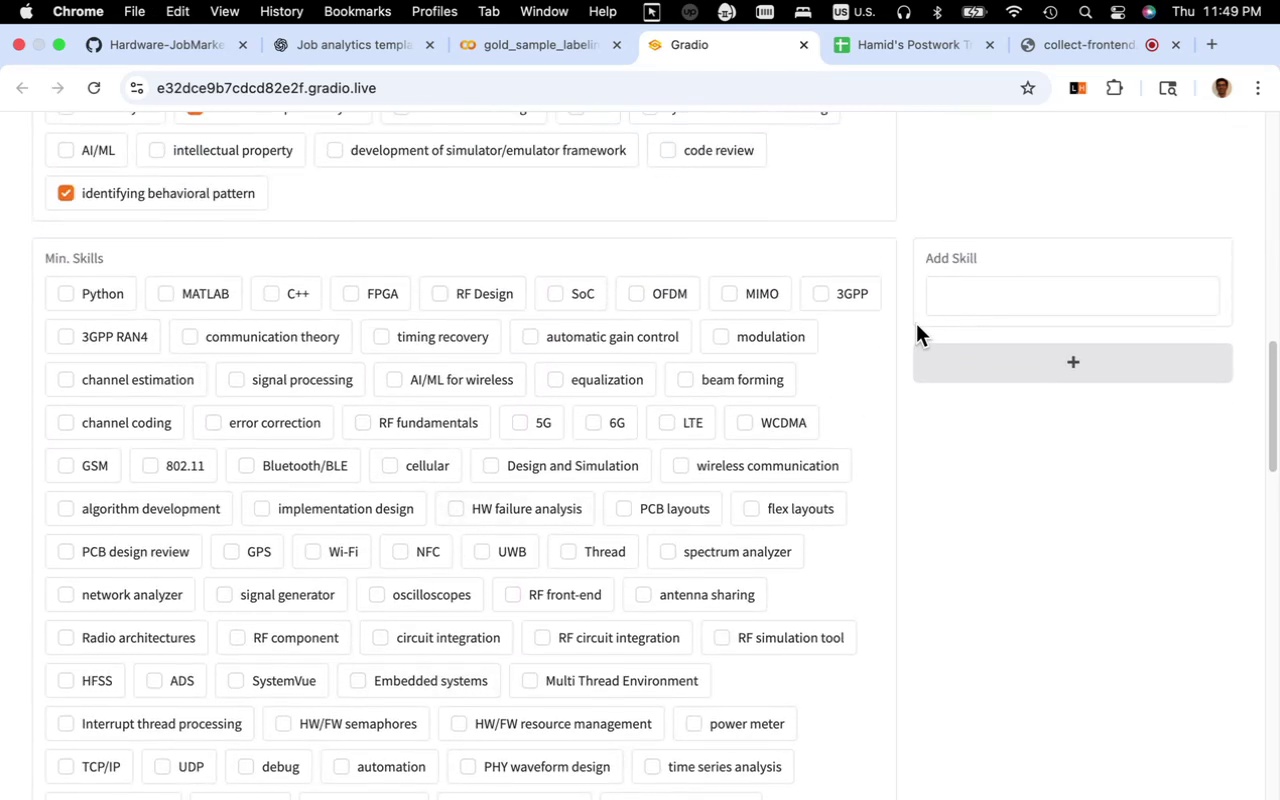 
left_click([940, 306])
 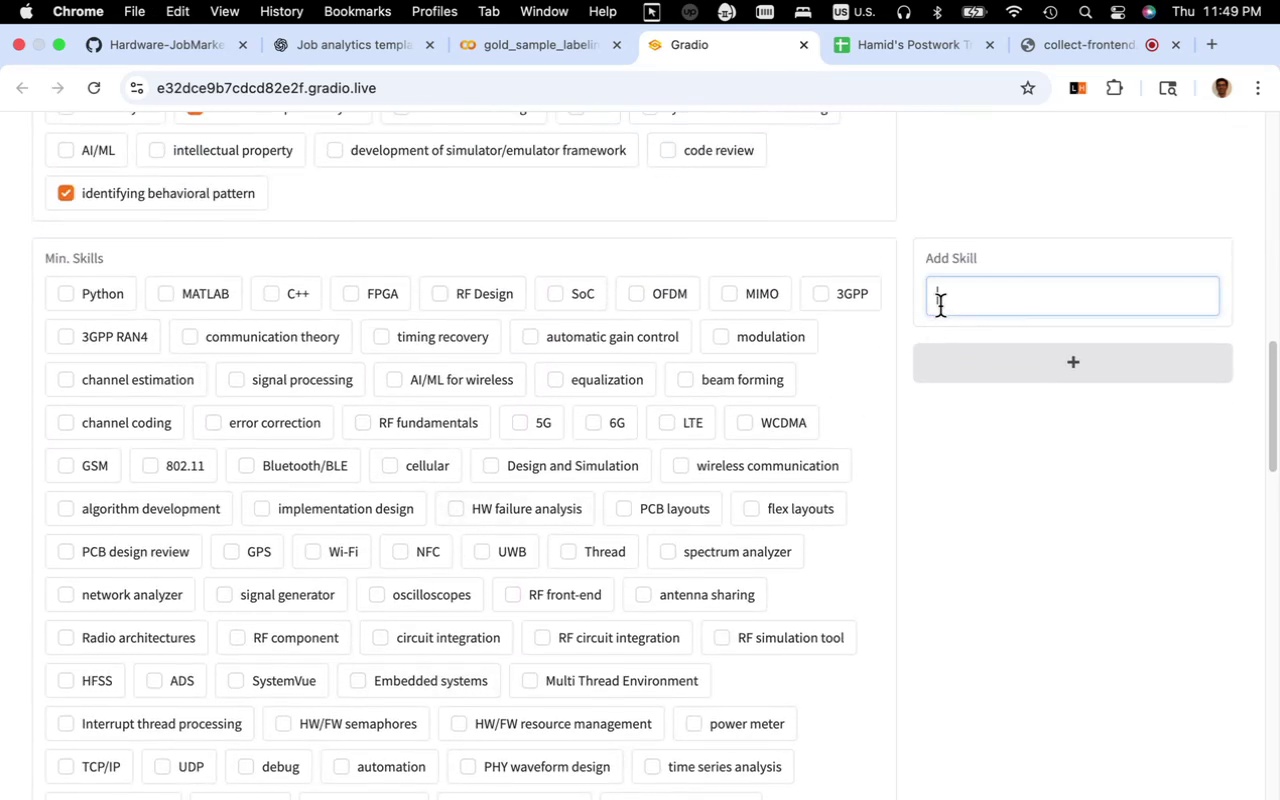 
key(Meta+V)
 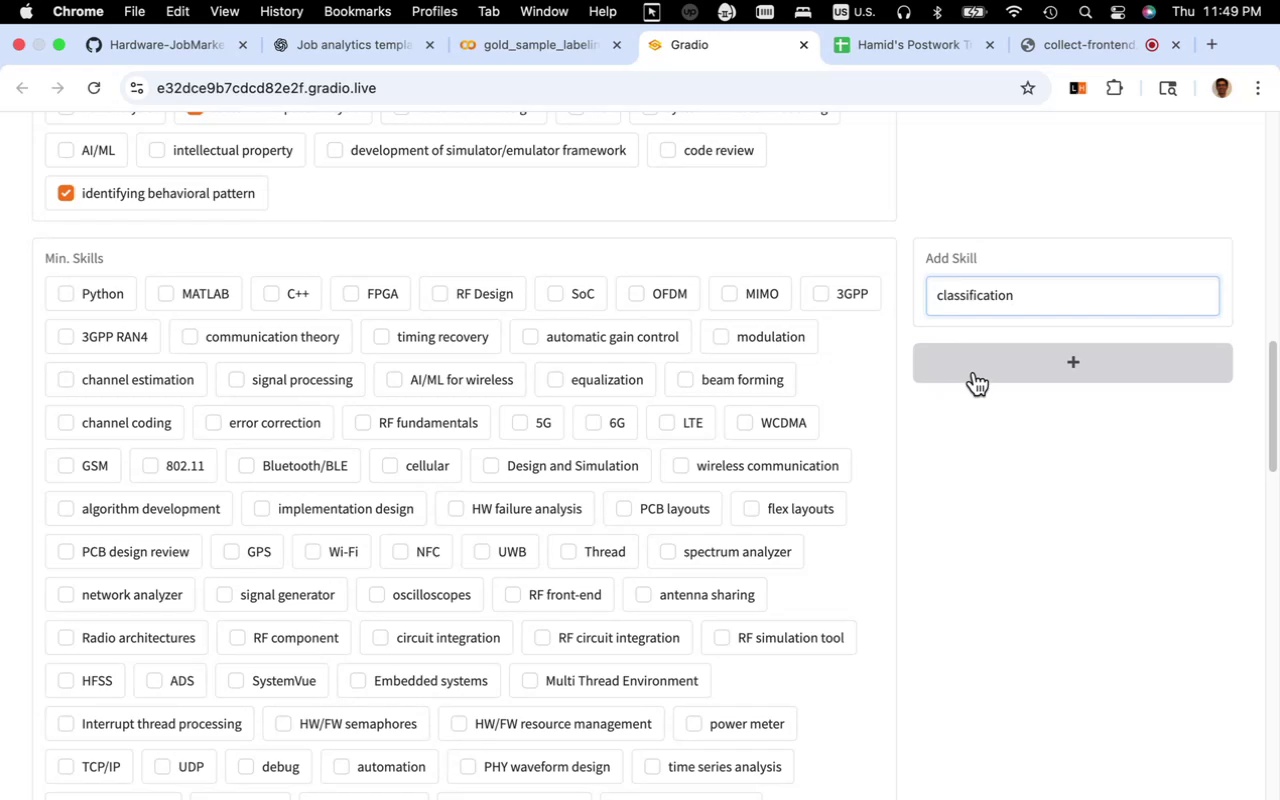 
left_click([974, 372])
 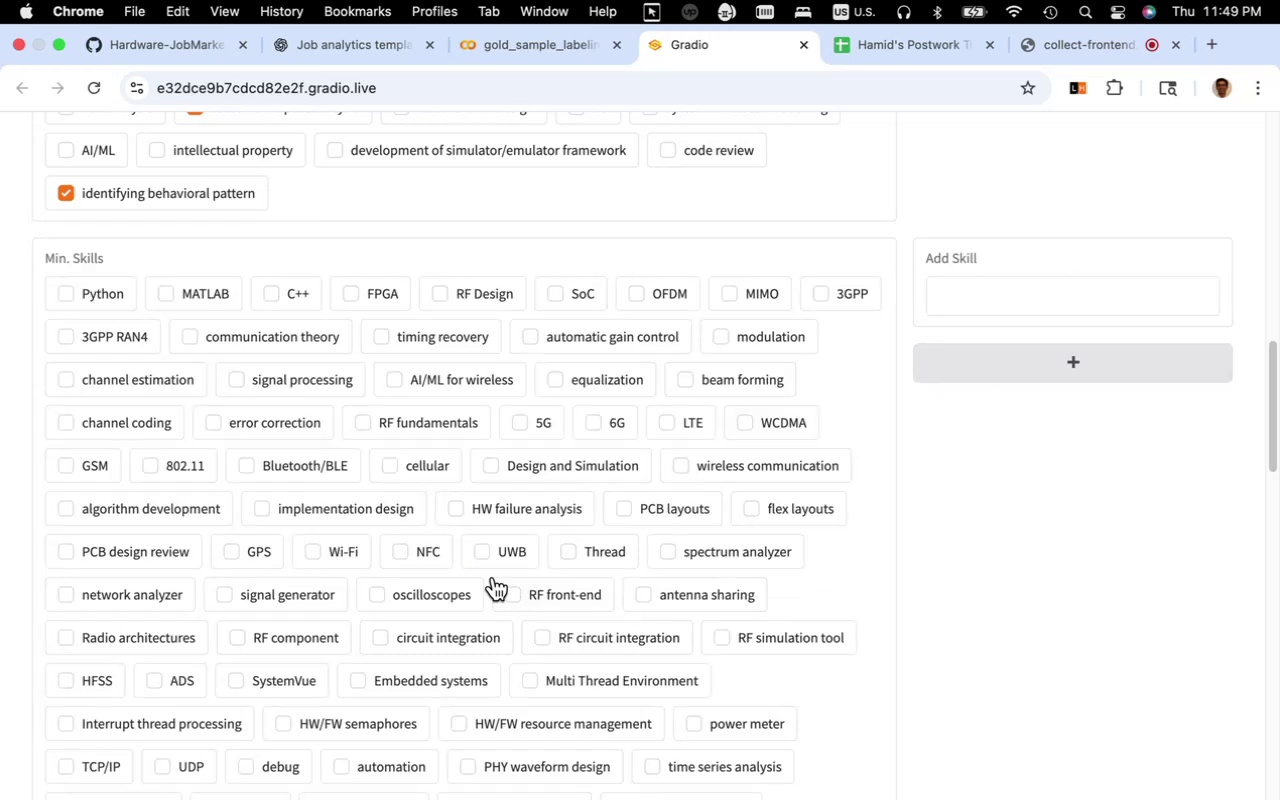 
scroll: coordinate [475, 567], scroll_direction: down, amount: 7.0
 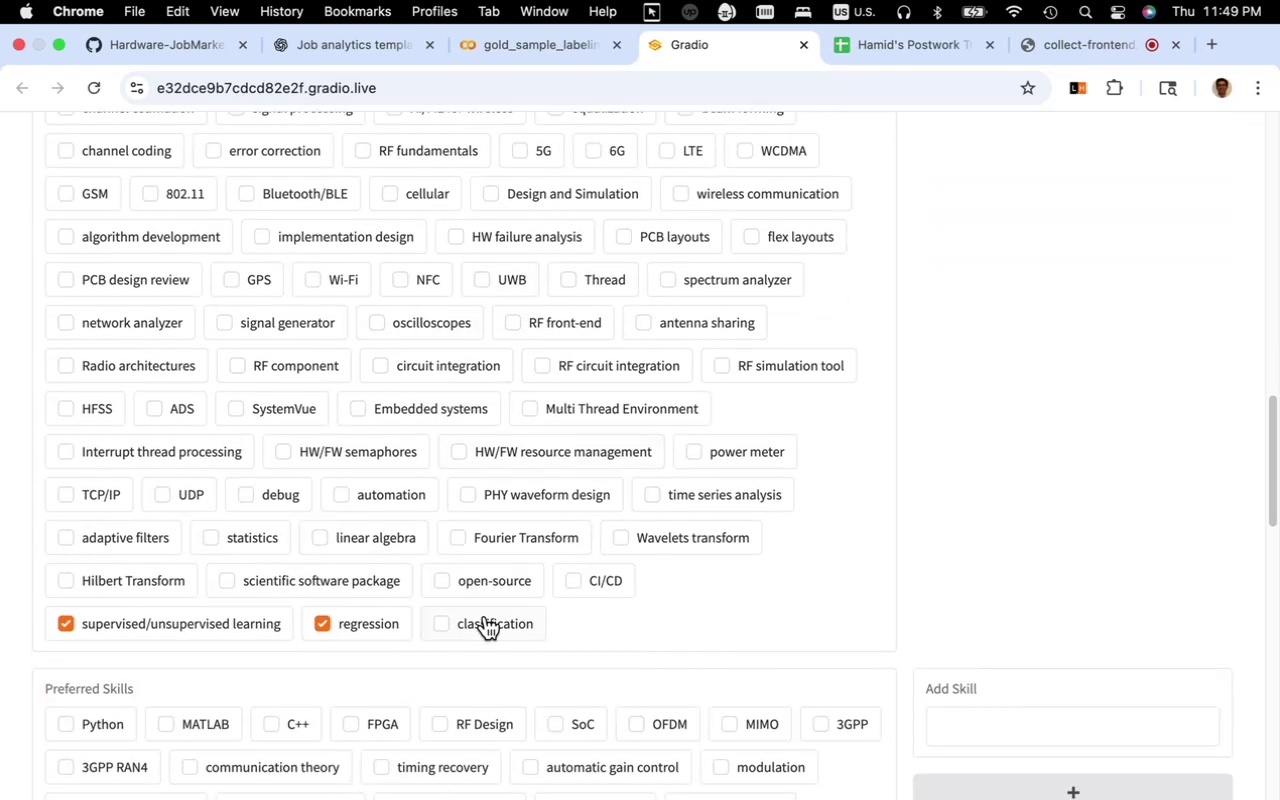 
left_click([485, 616])
 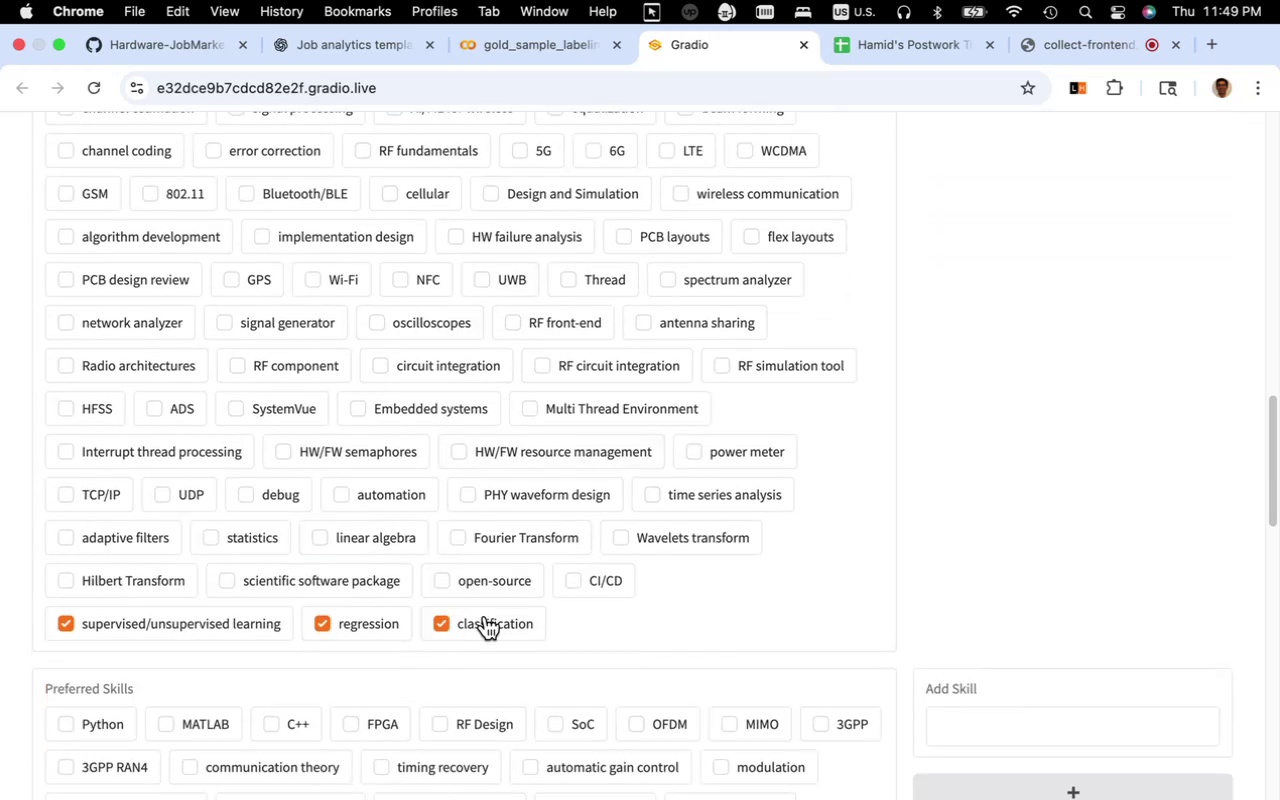 
scroll: coordinate [485, 616], scroll_direction: up, amount: 41.0
 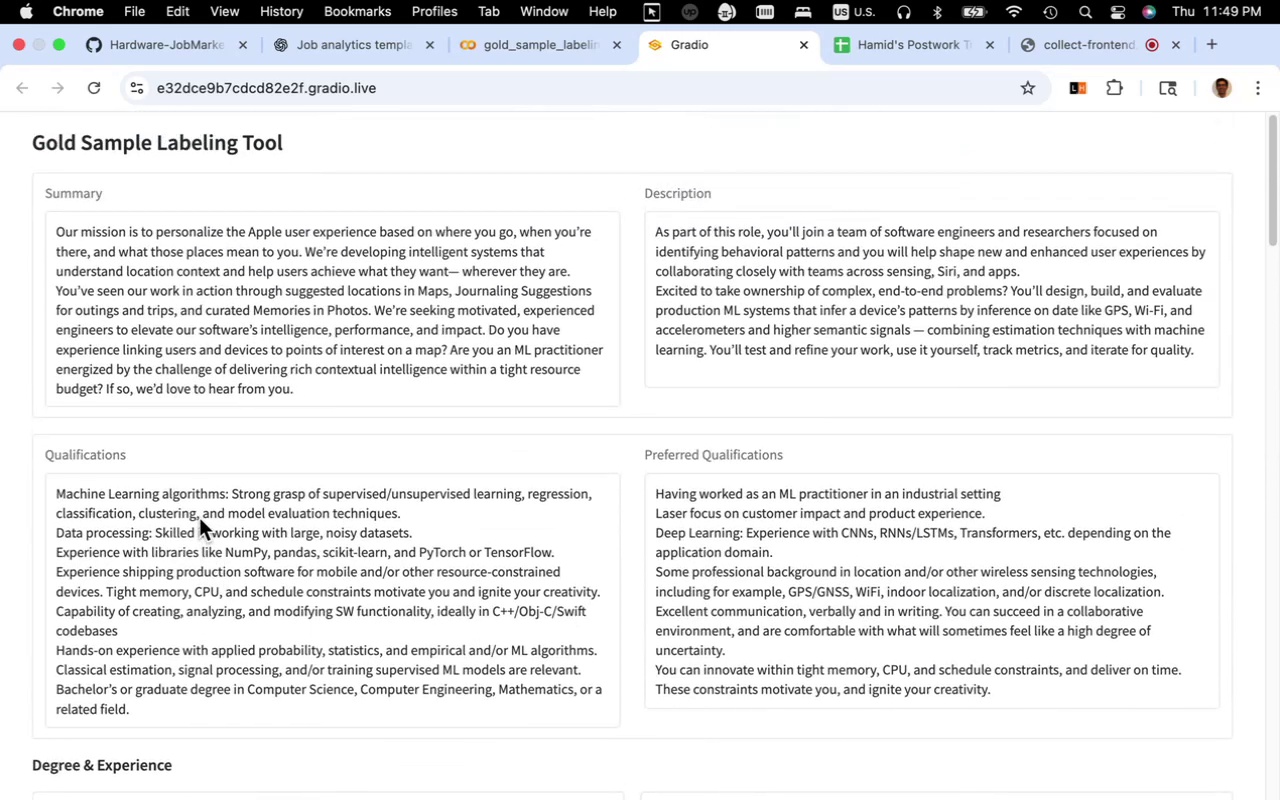 
left_click_drag(start_coordinate=[195, 518], to_coordinate=[141, 519])
 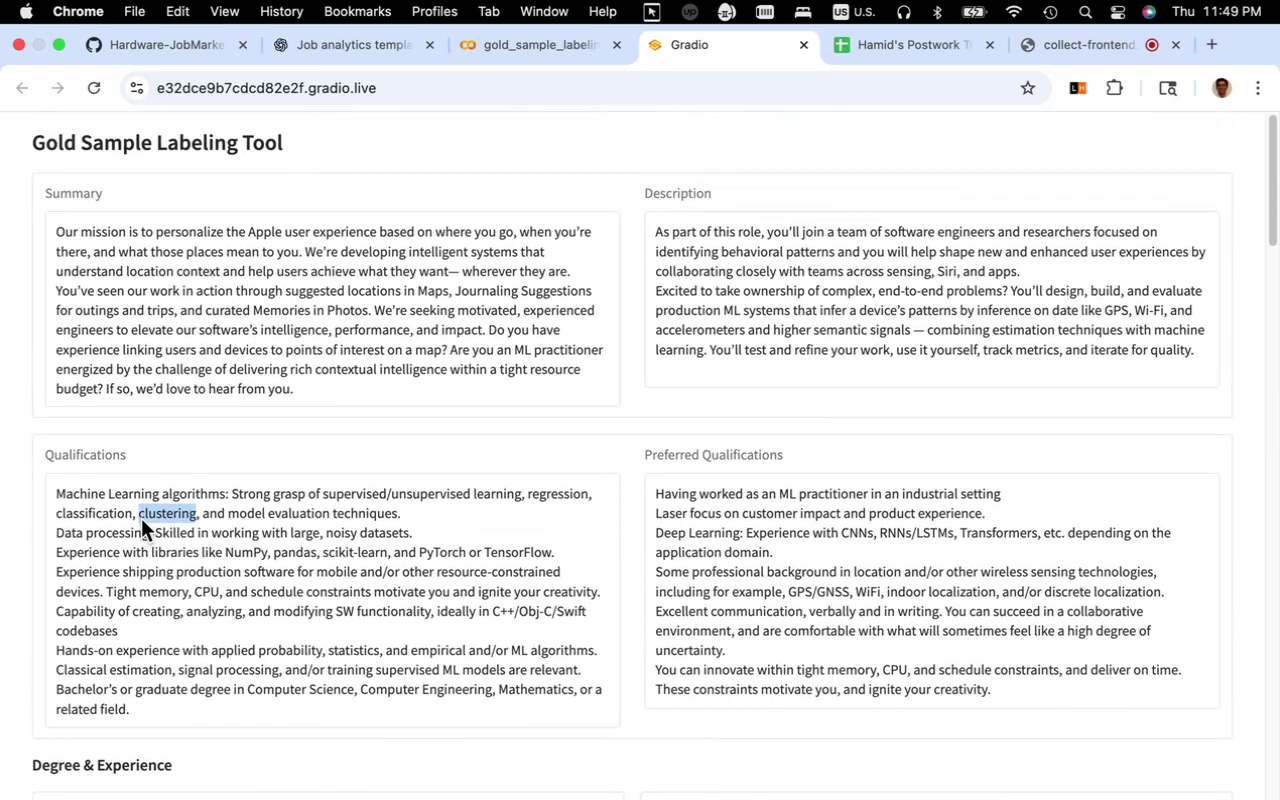 
key(Meta+C)
 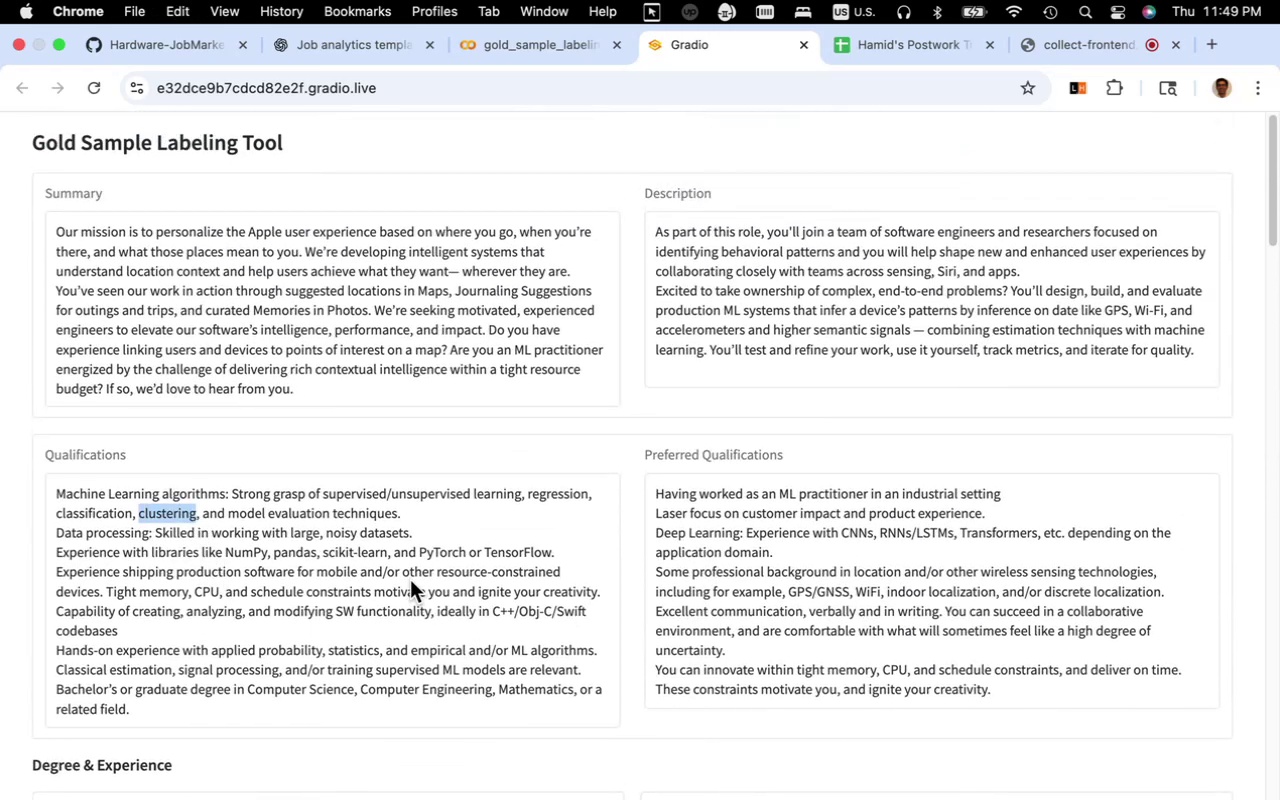 
scroll: coordinate [430, 590], scroll_direction: down, amount: 4.0
 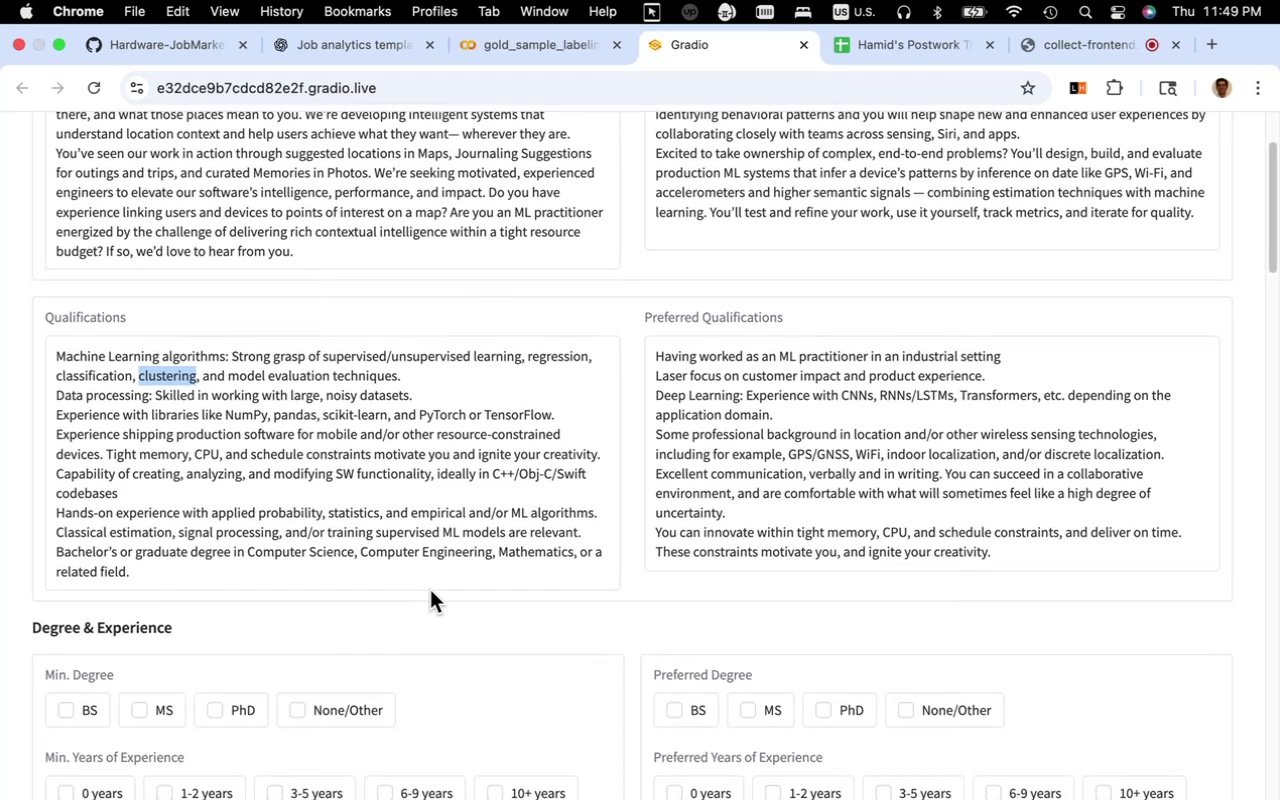 
wait(9.0)
 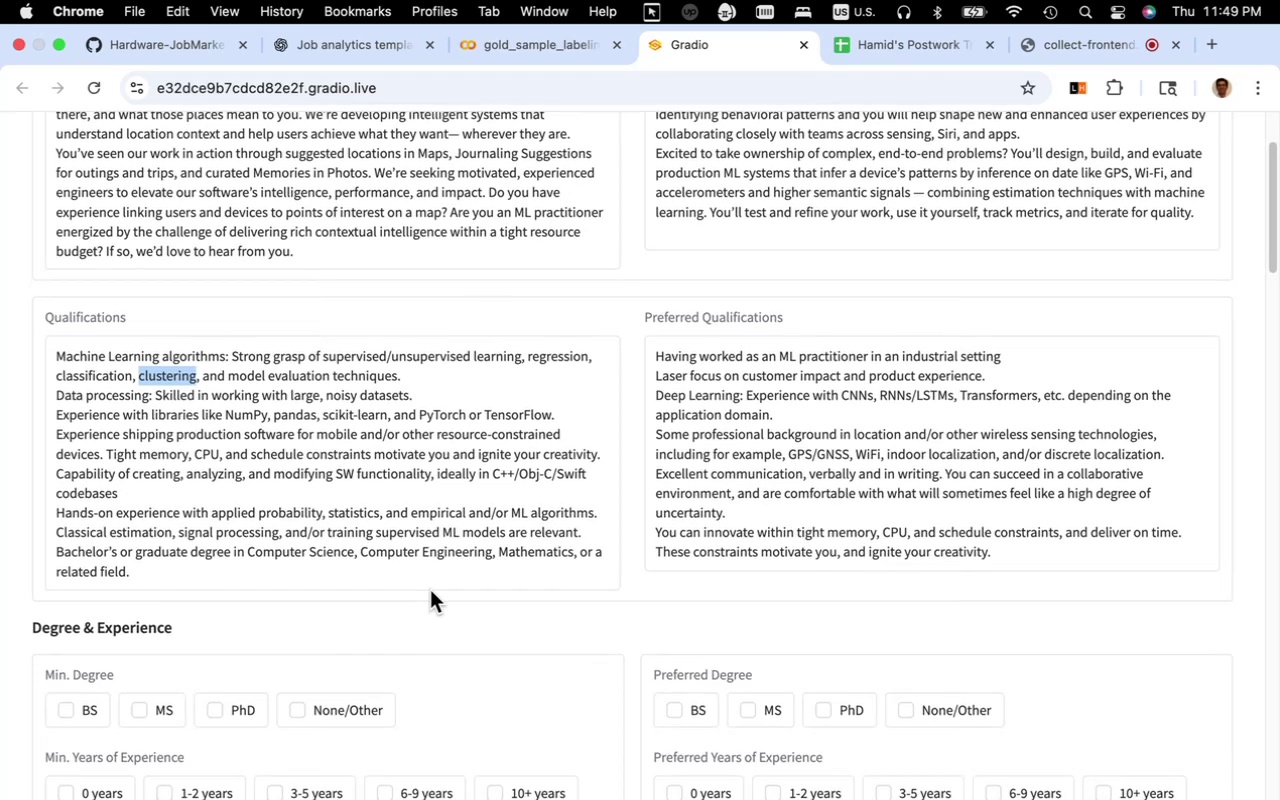 
scroll: coordinate [430, 590], scroll_direction: down, amount: 12.0
 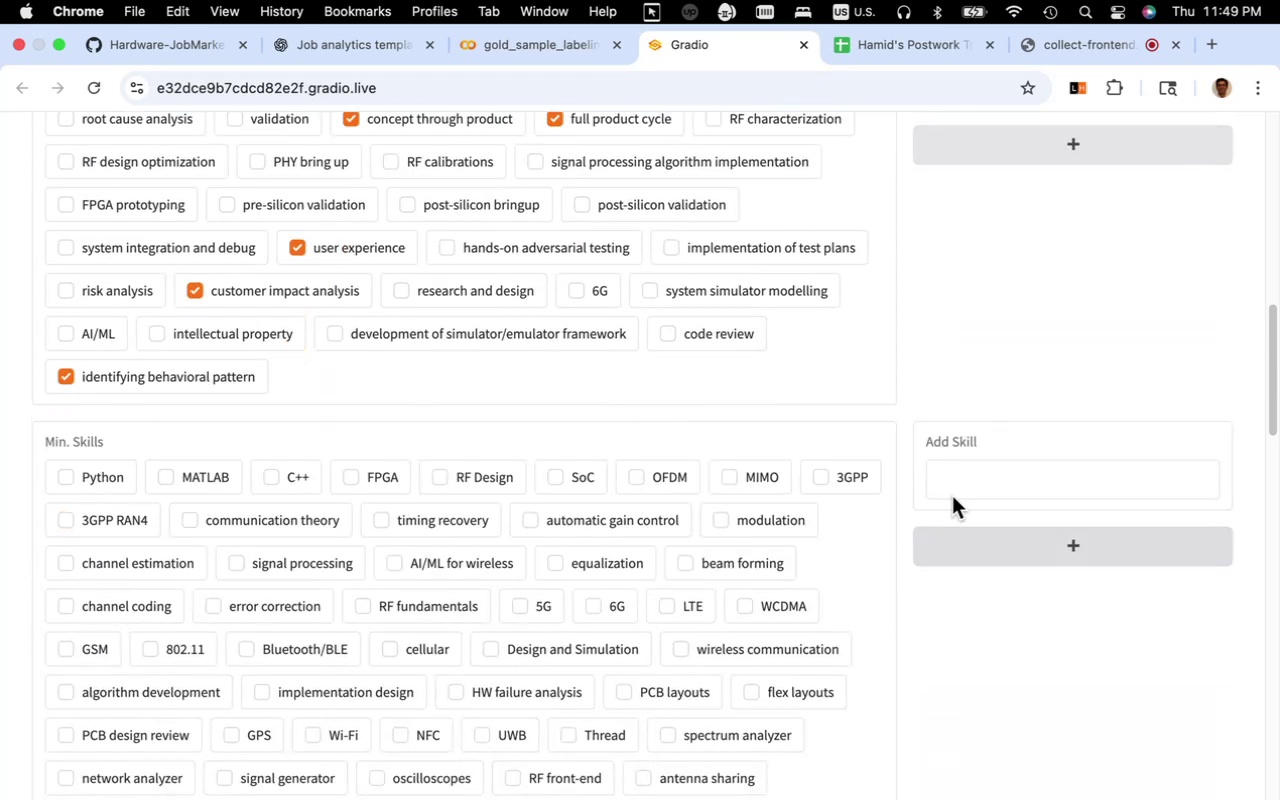 
left_click([961, 480])
 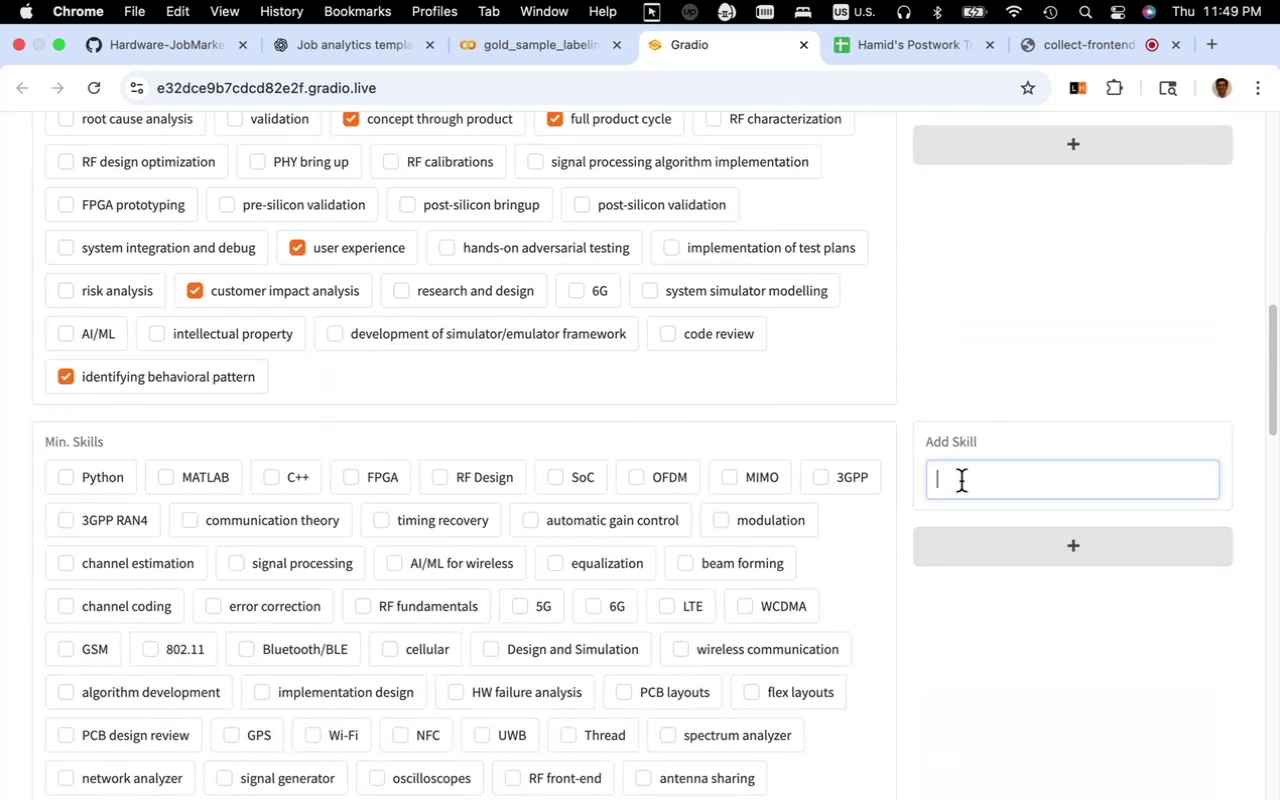 
key(Meta+V)
 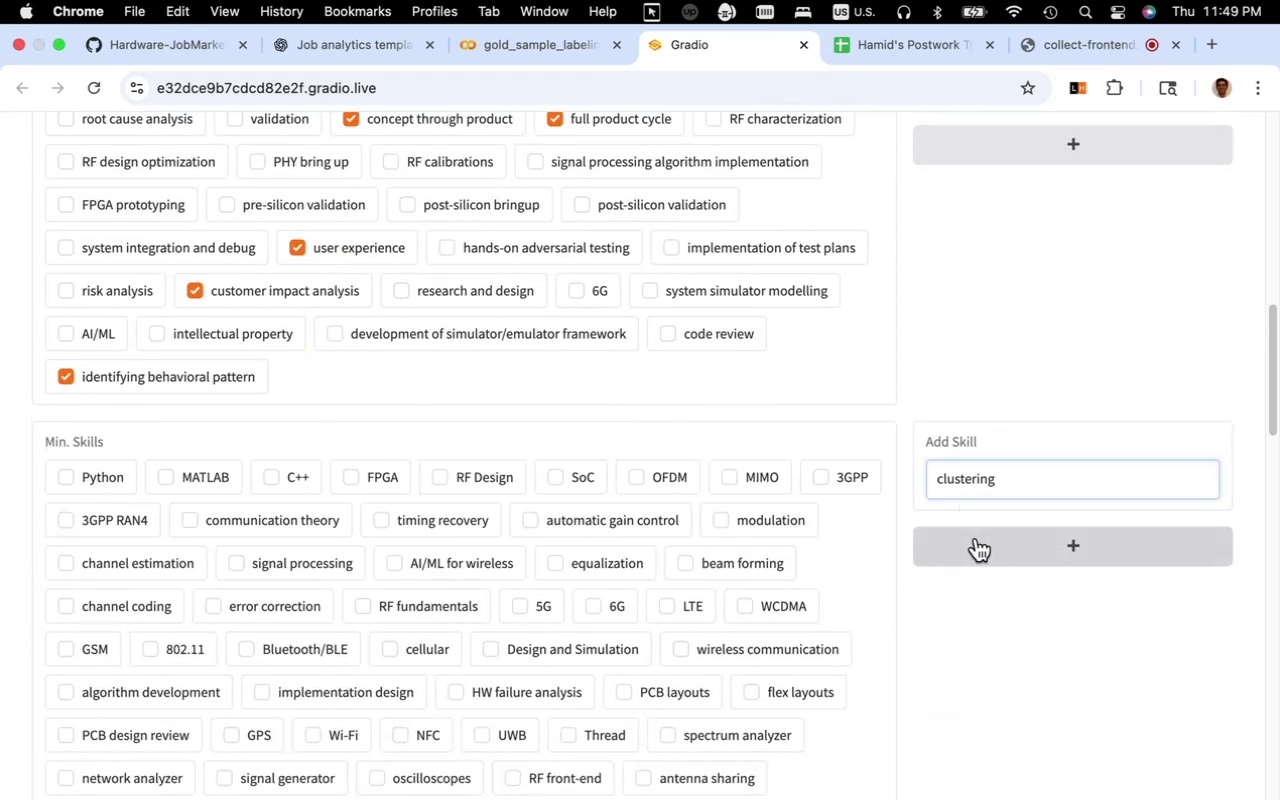 
left_click([976, 538])
 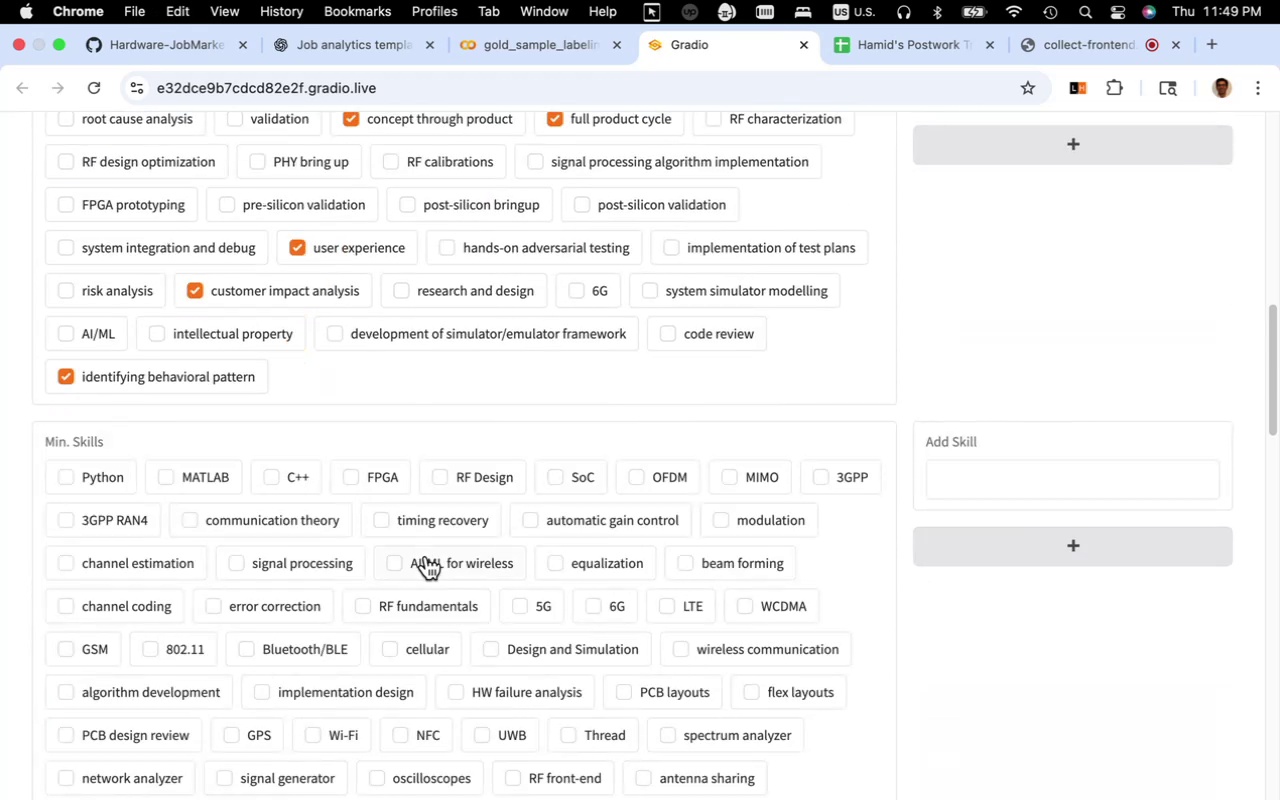 
scroll: coordinate [426, 556], scroll_direction: down, amount: 12.0
 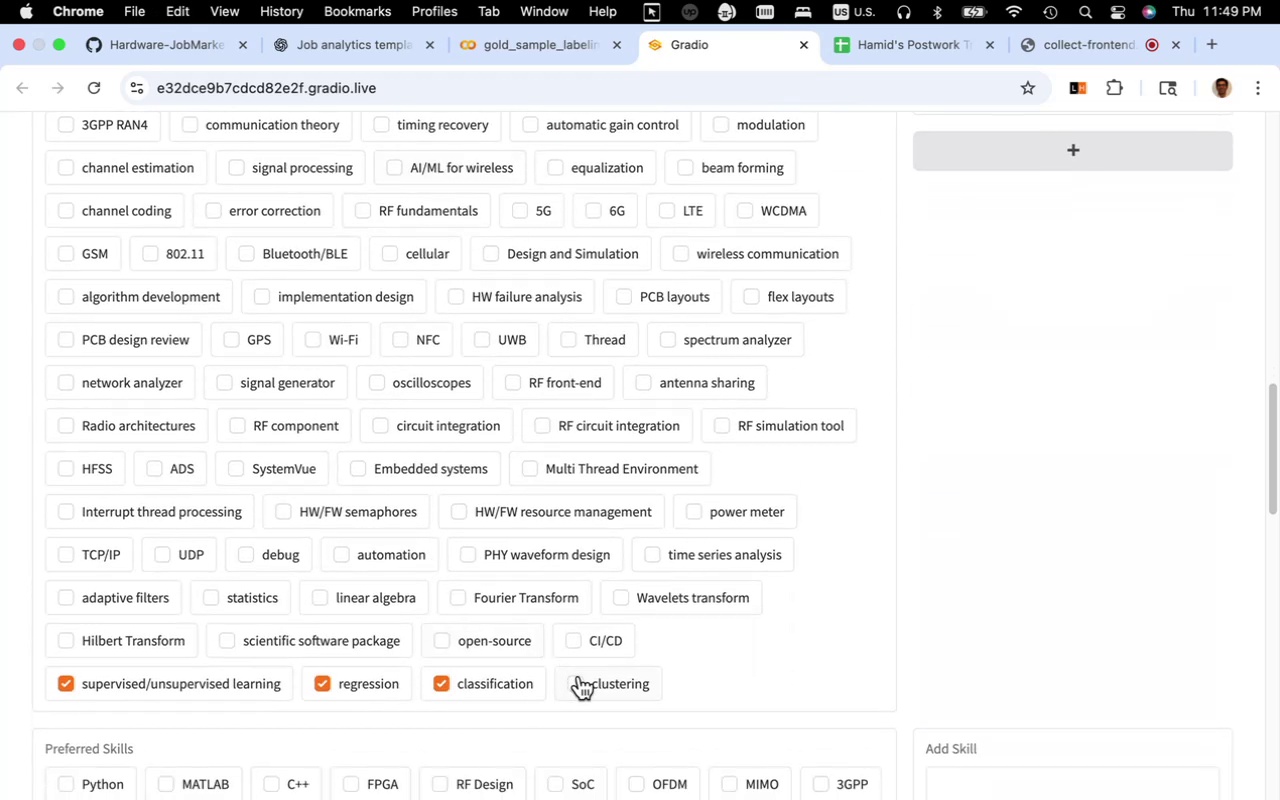 
left_click([587, 682])
 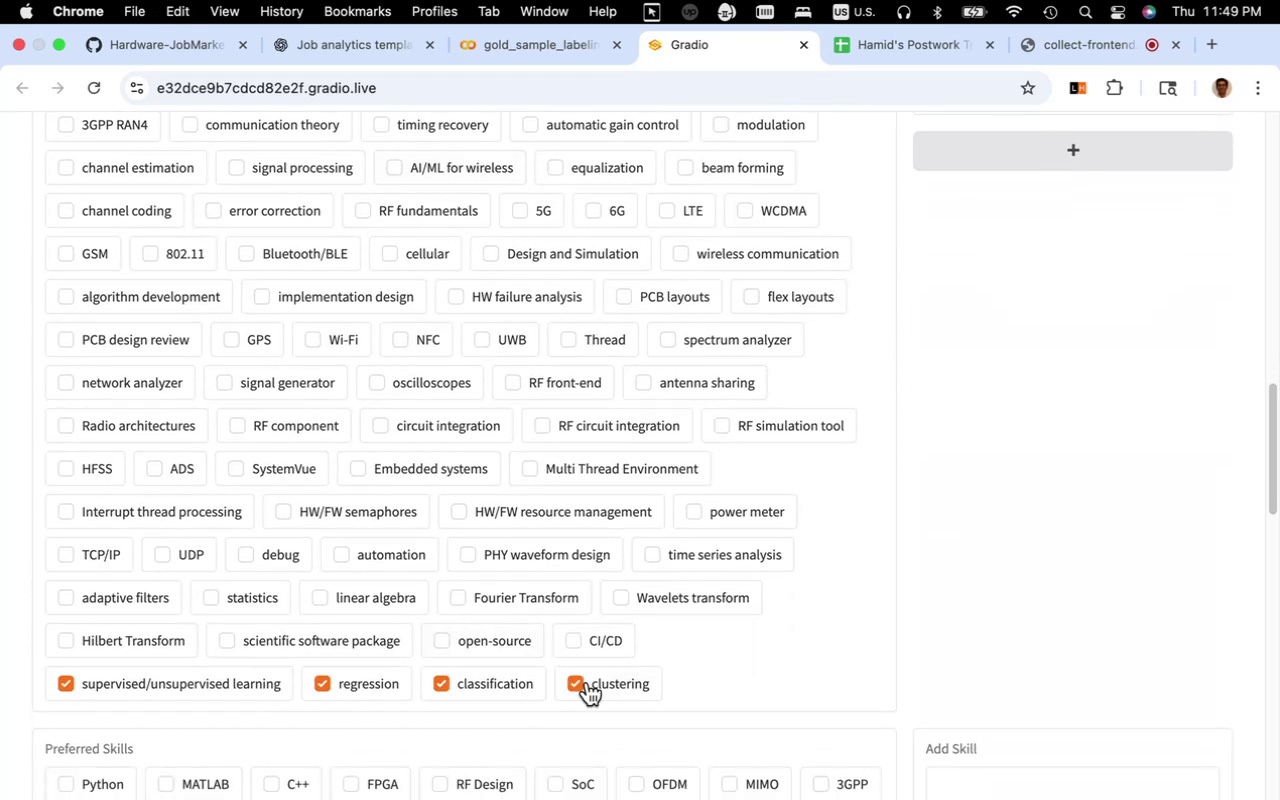 
scroll: coordinate [530, 652], scroll_direction: up, amount: 34.0
 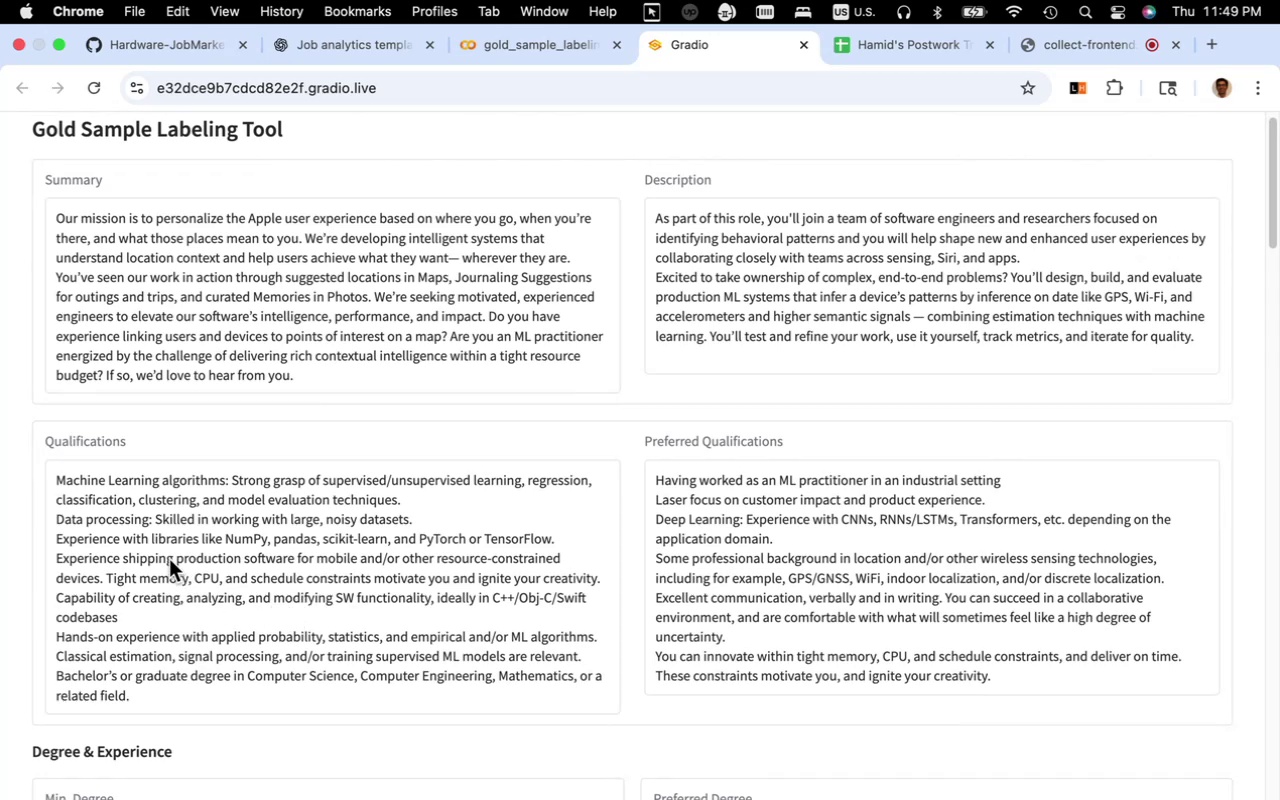 
left_click_drag(start_coordinate=[147, 523], to_coordinate=[59, 516])
 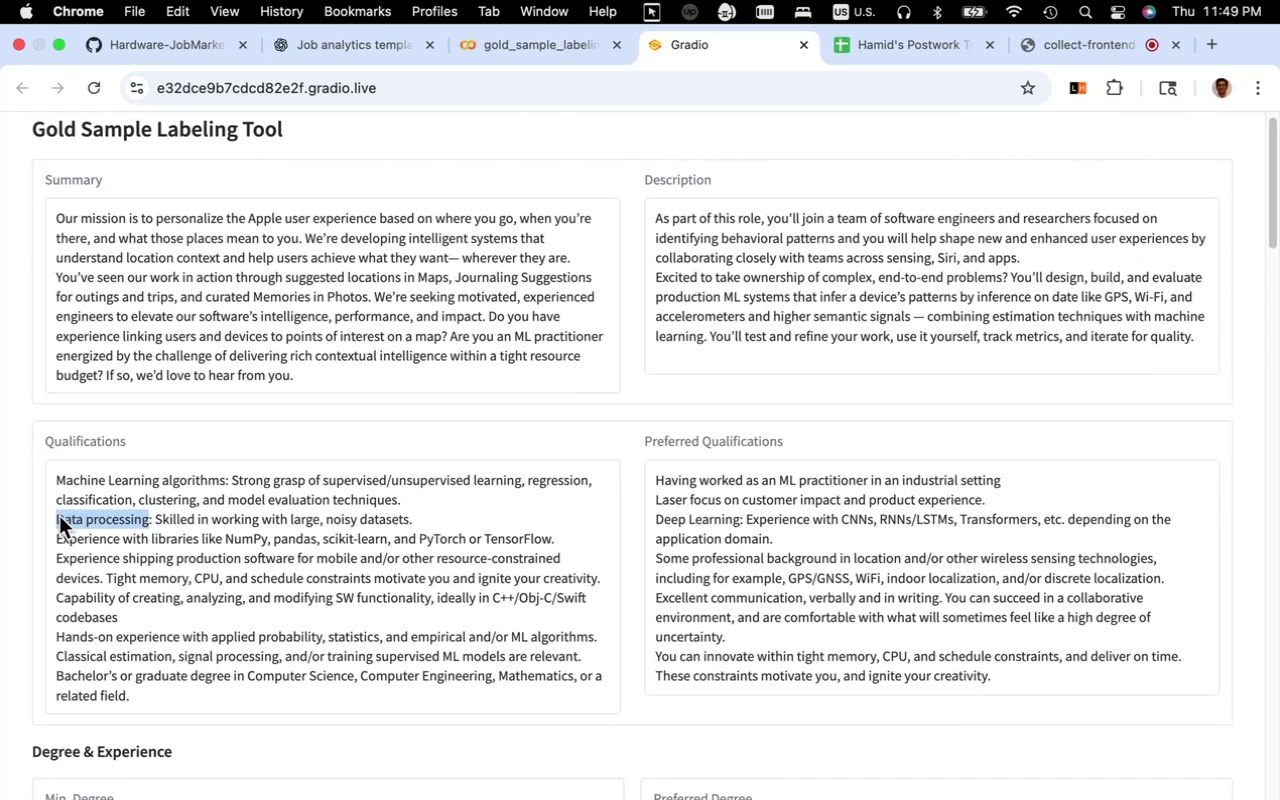 
key(Meta+C)
 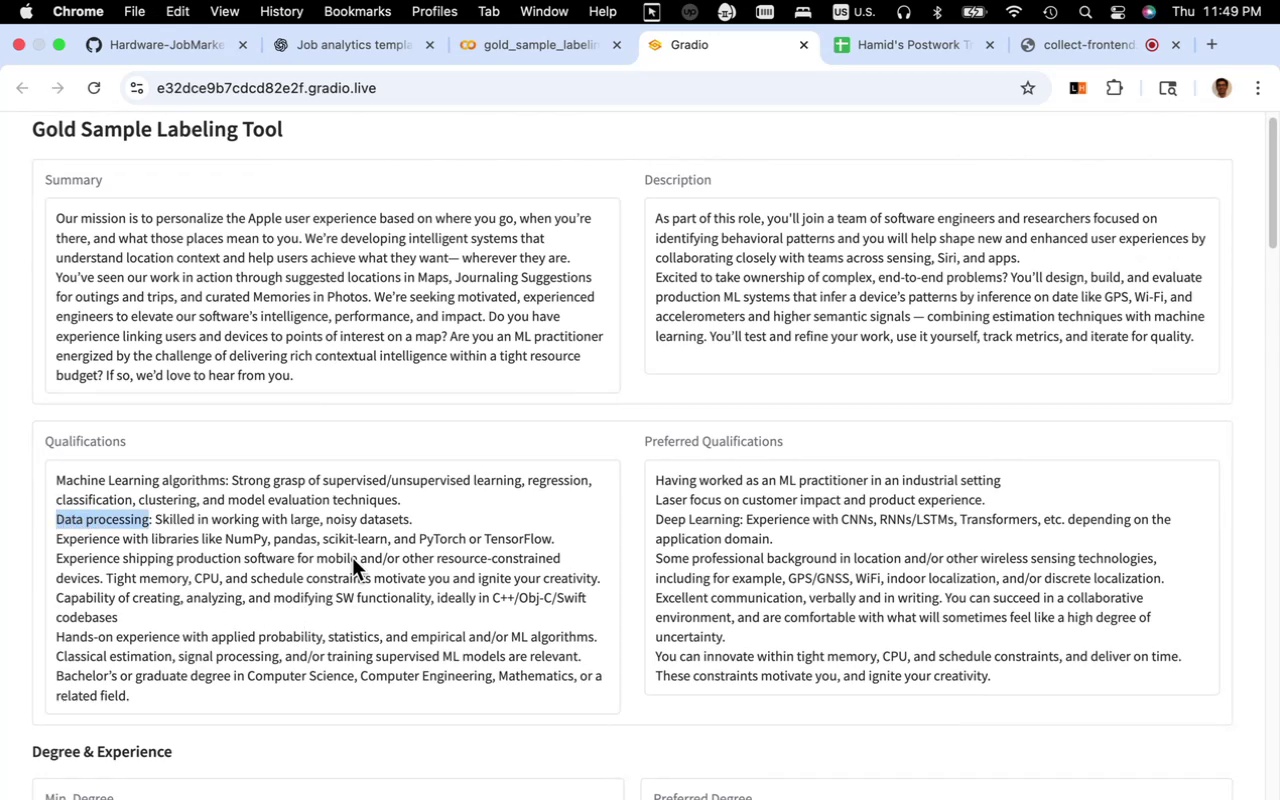 
scroll: coordinate [615, 584], scroll_direction: down, amount: 10.0
 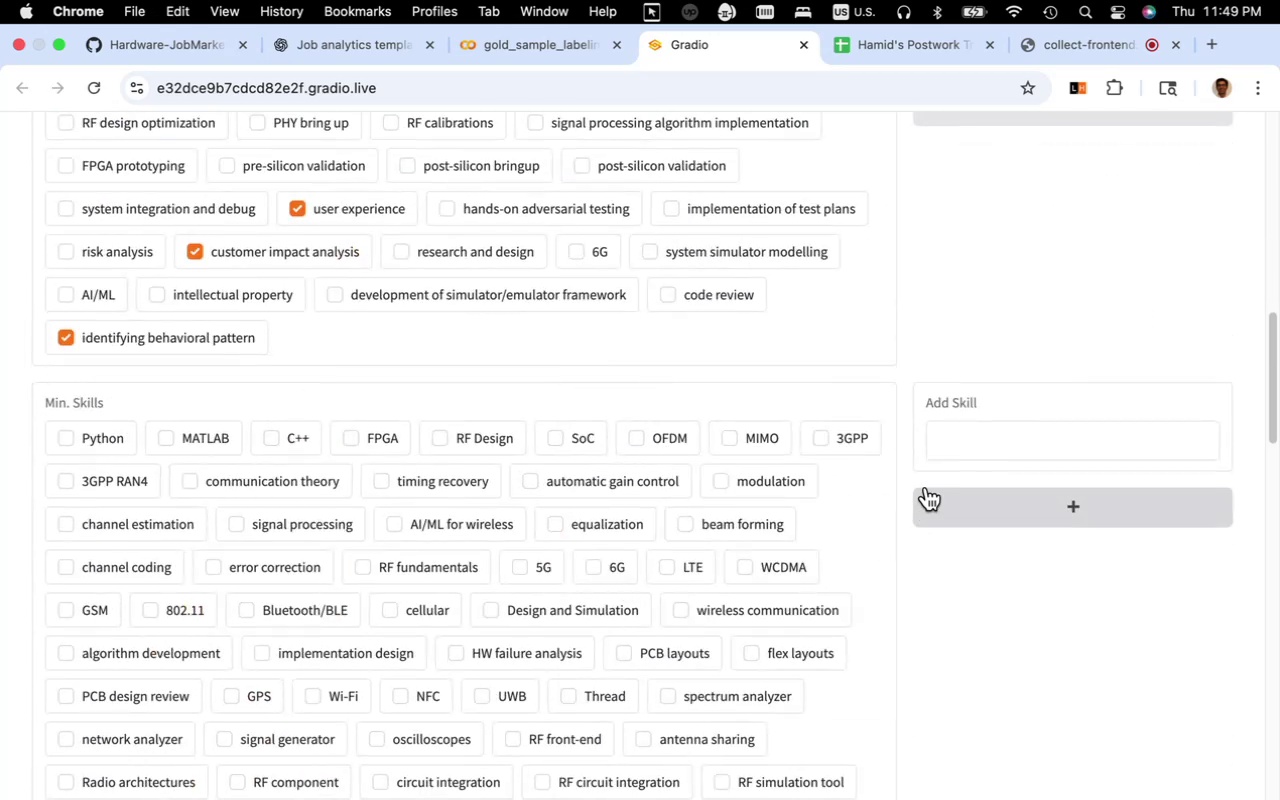 
left_click([950, 445])
 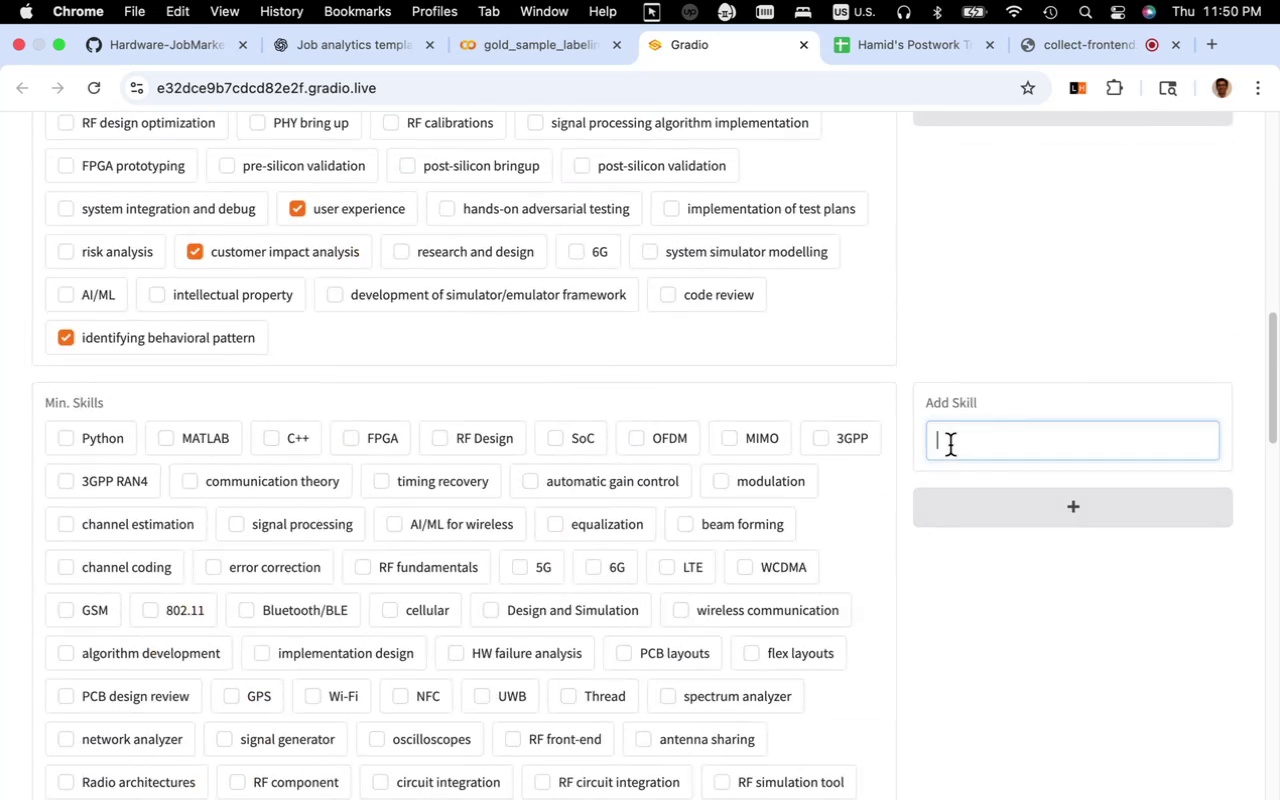 
key(Meta+V)
 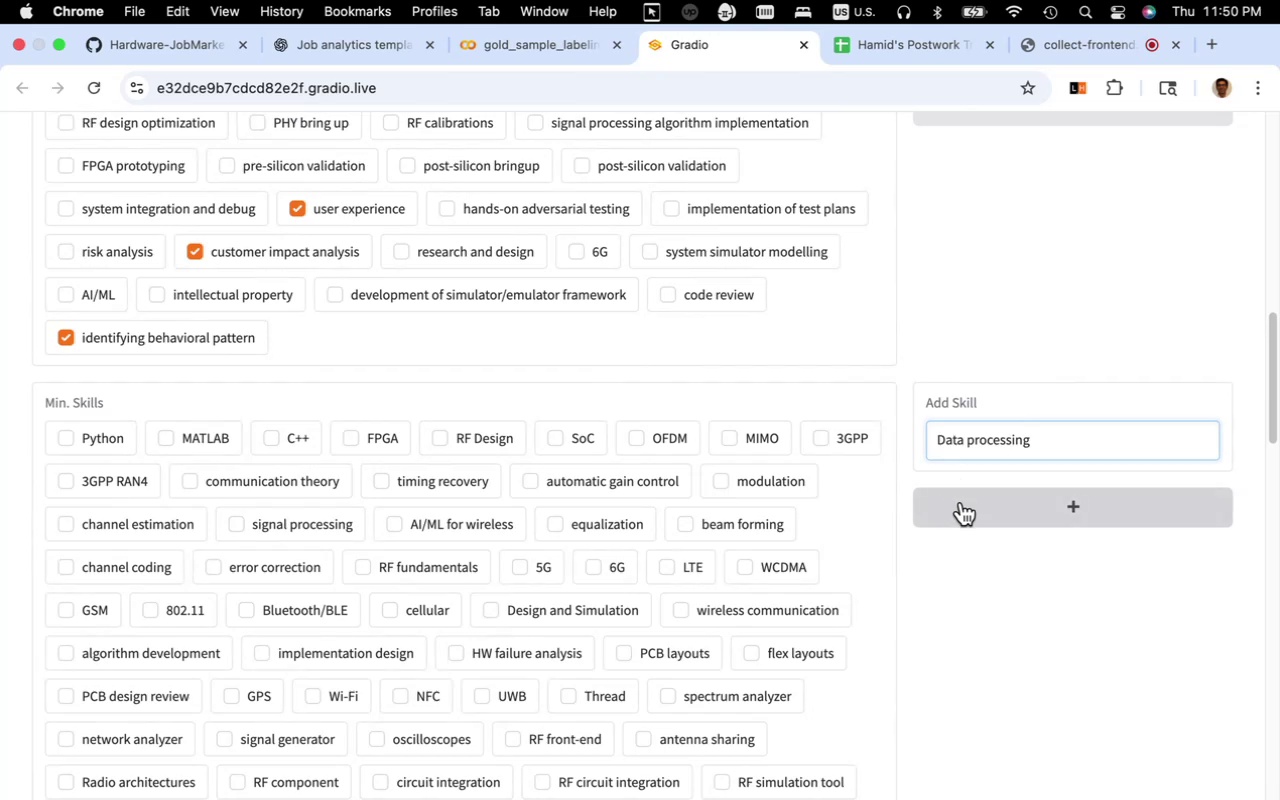 
left_click([961, 503])
 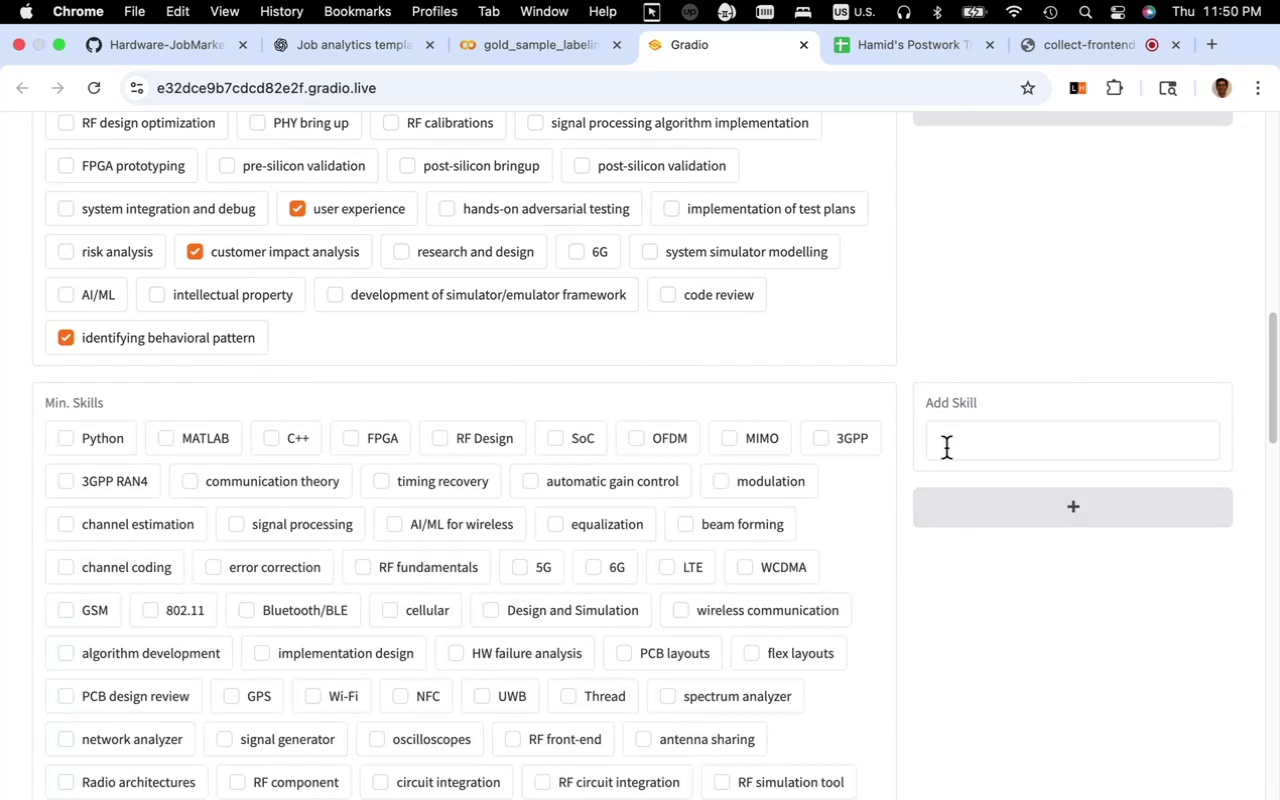 
left_click([946, 447])
 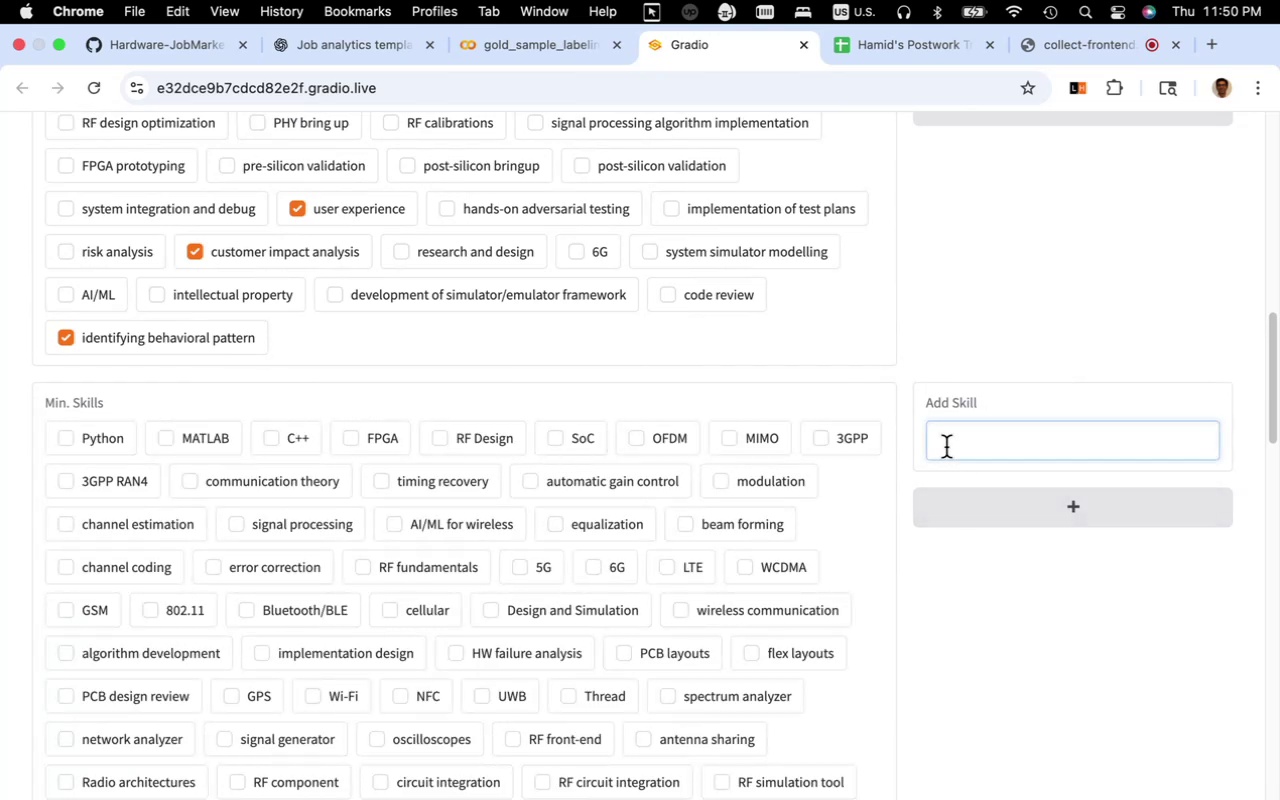 
type(Big data)
 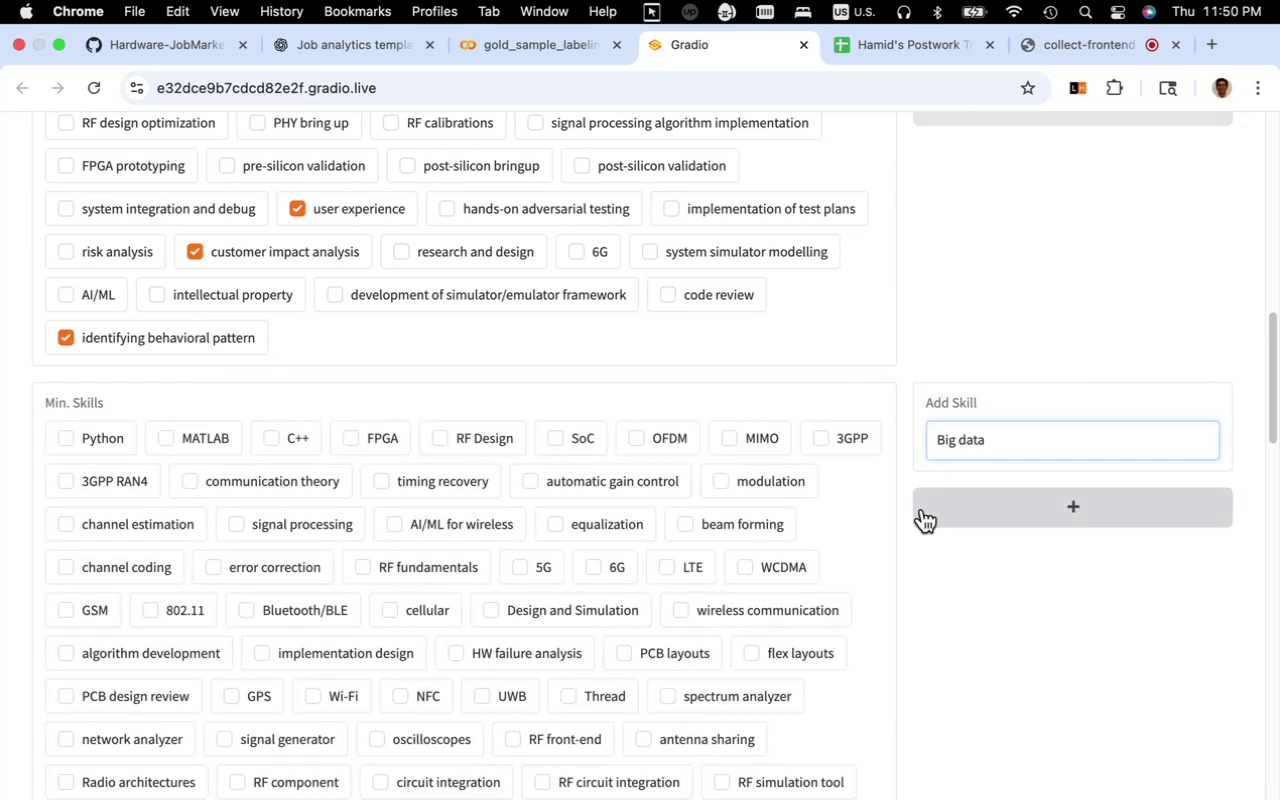 
left_click([946, 505])
 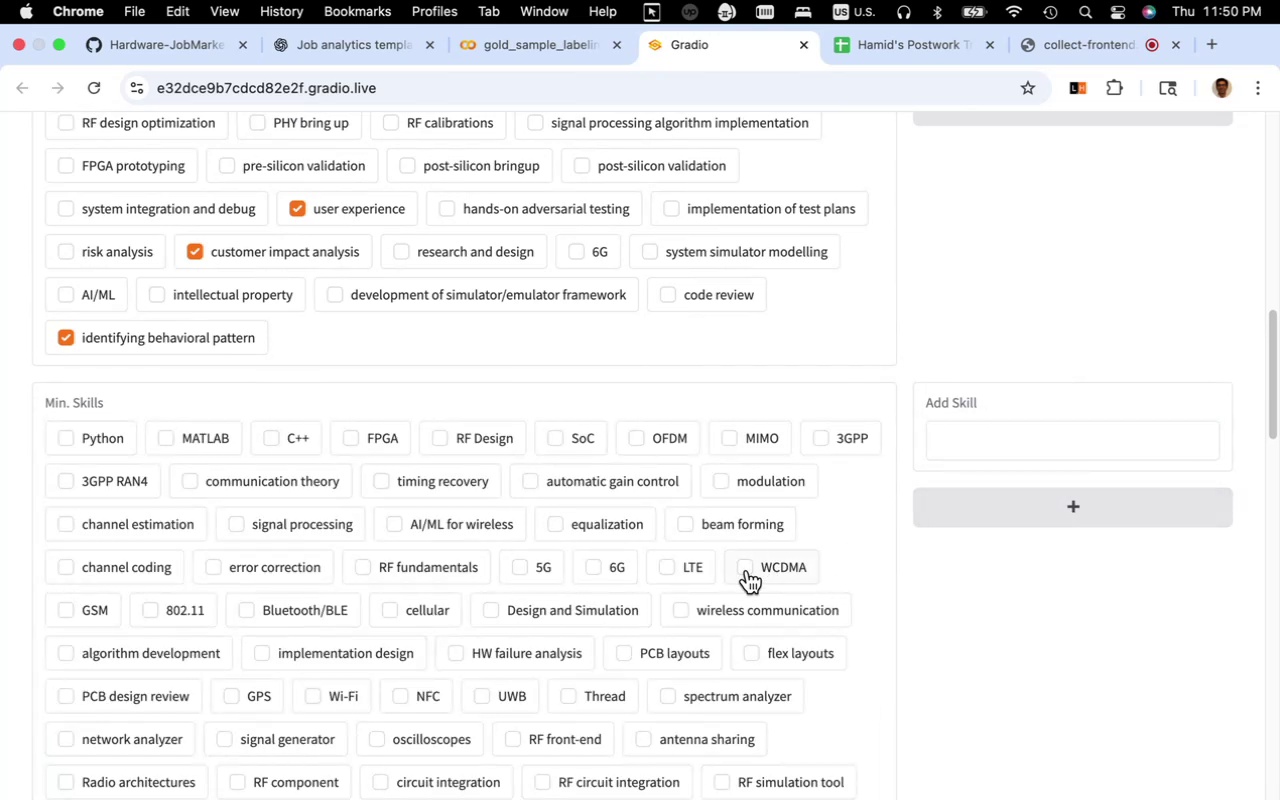 
scroll: coordinate [715, 593], scroll_direction: down, amount: 11.0
 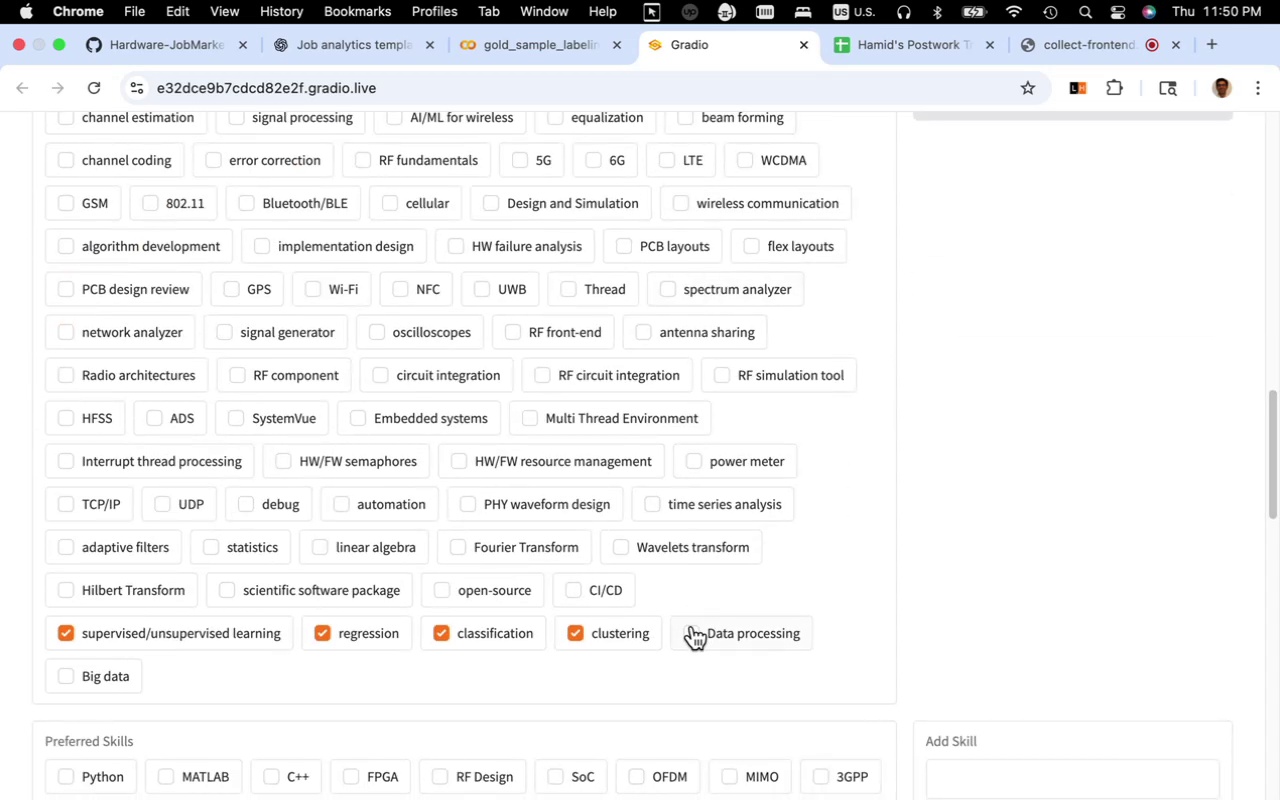 
left_click([692, 629])
 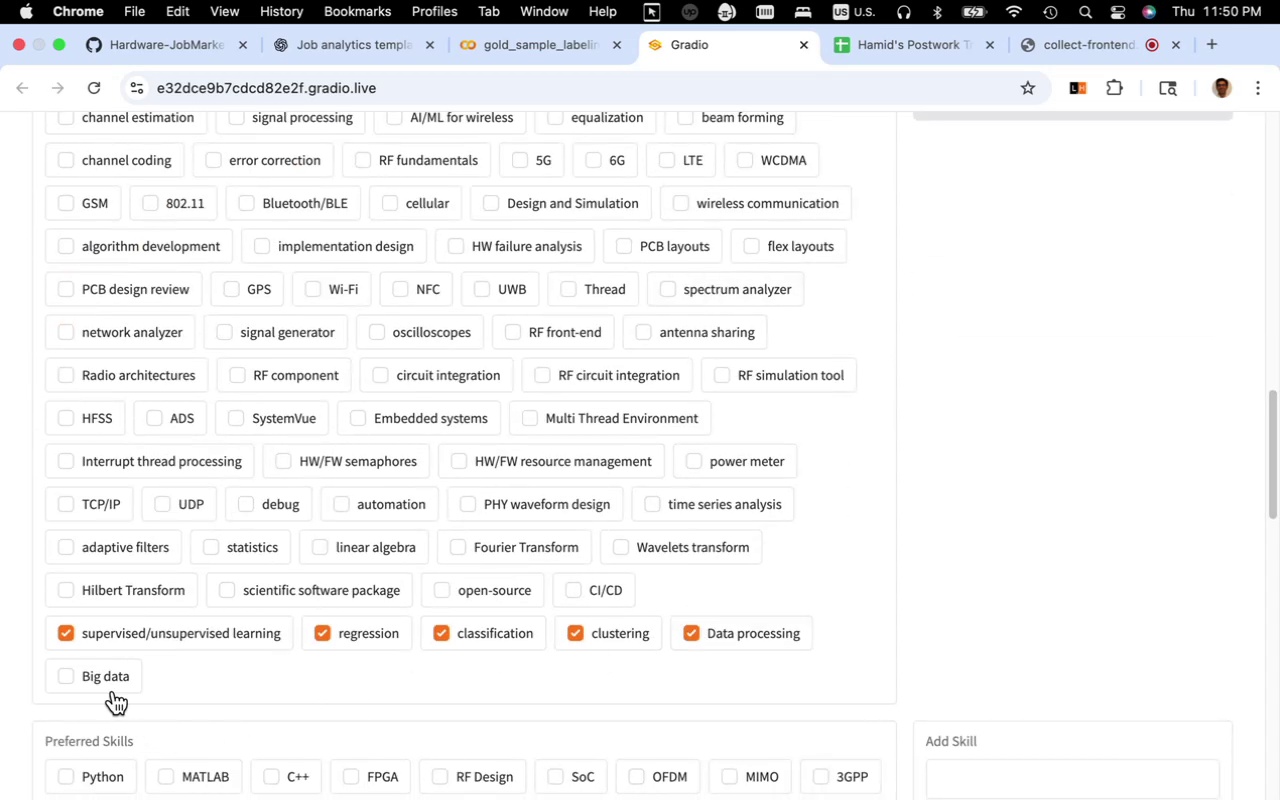 
left_click([113, 679])
 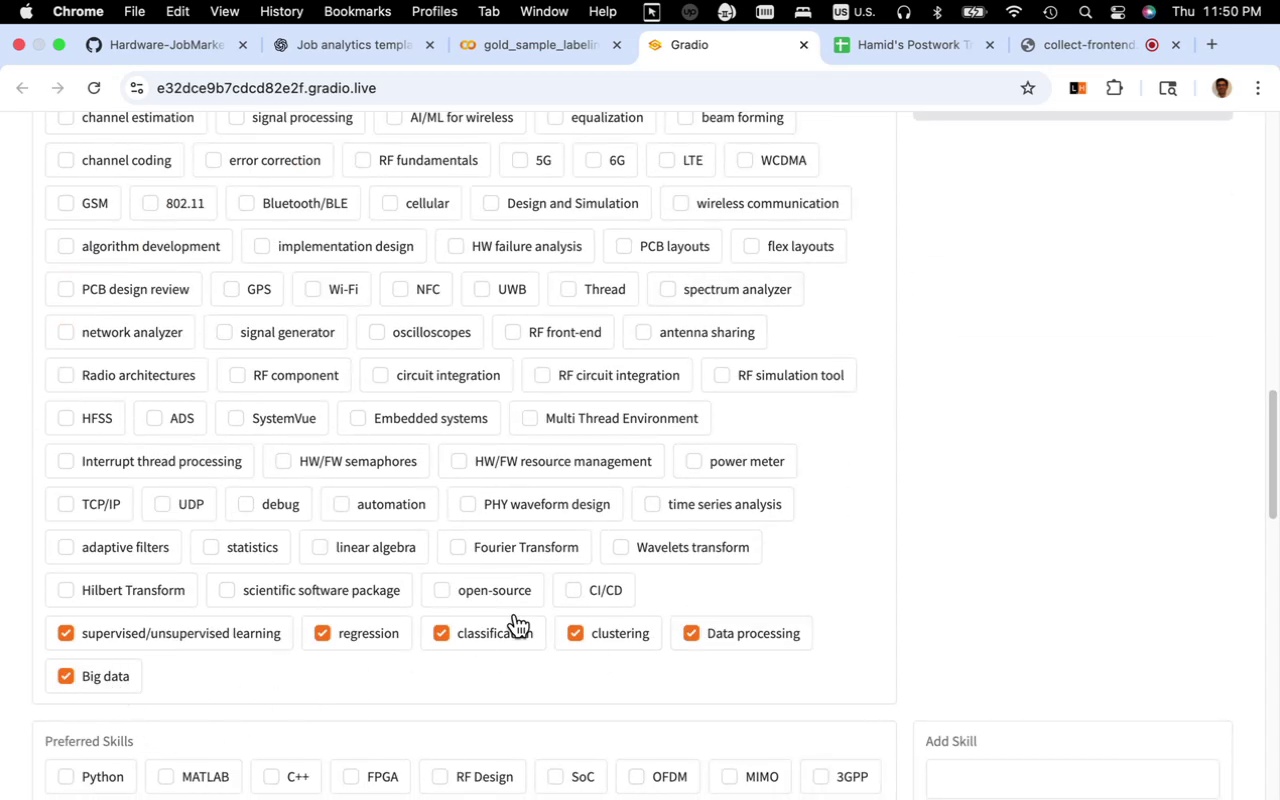 
scroll: coordinate [549, 607], scroll_direction: up, amount: 16.0
 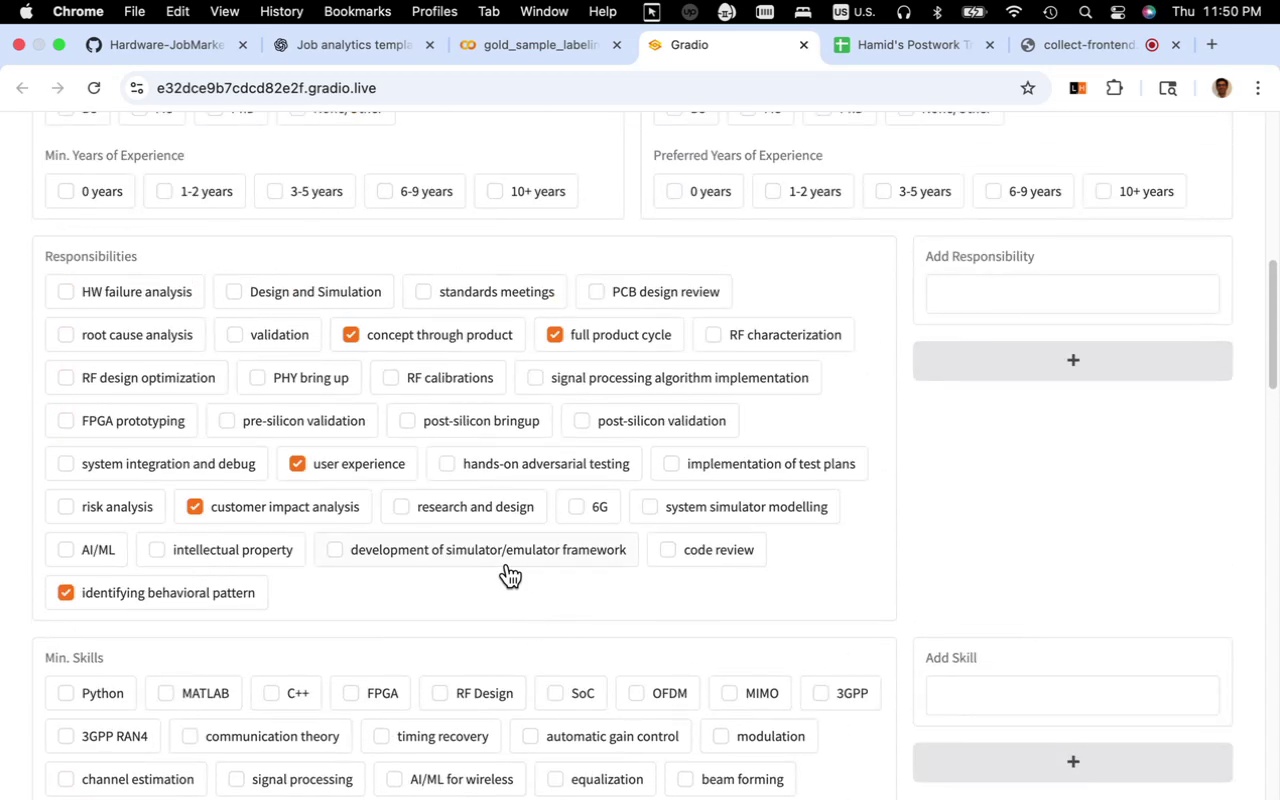 
wait(6.09)
 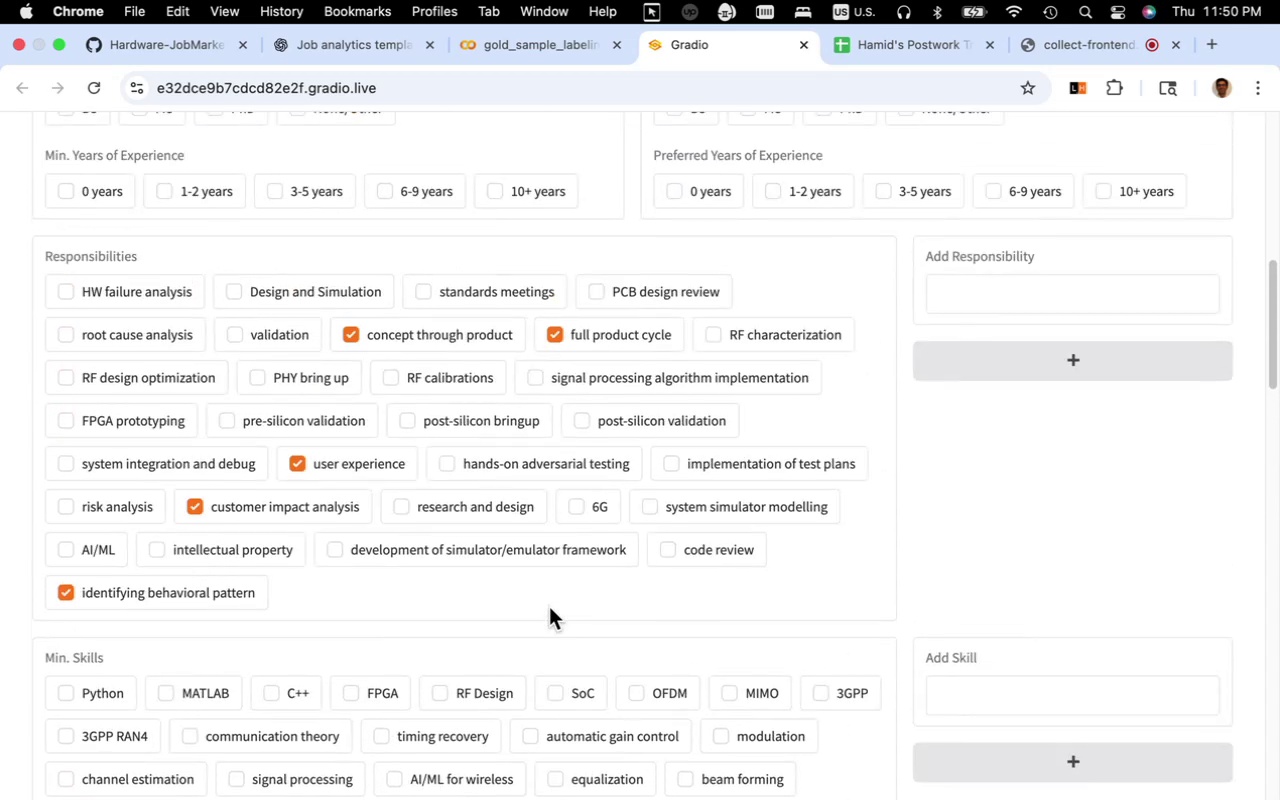 
scroll: coordinate [507, 564], scroll_direction: up, amount: 5.0
 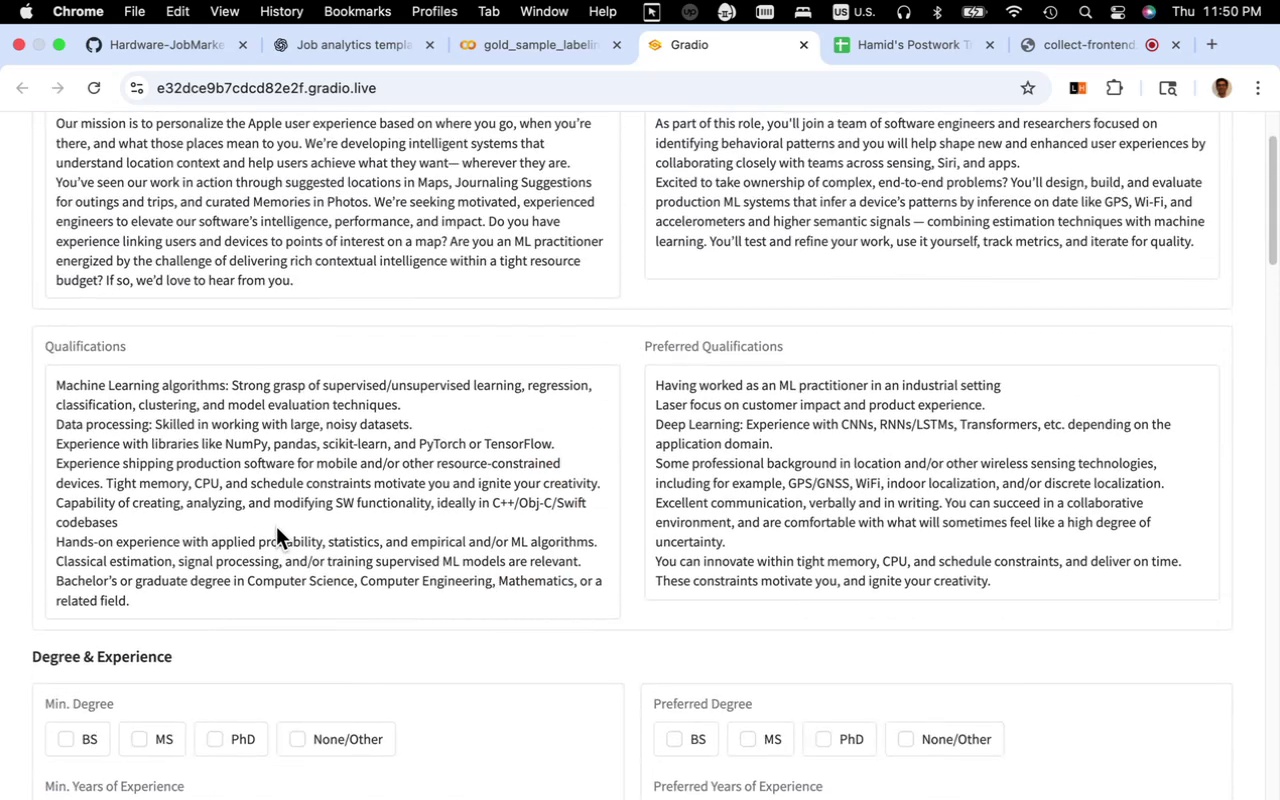 
wait(10.13)
 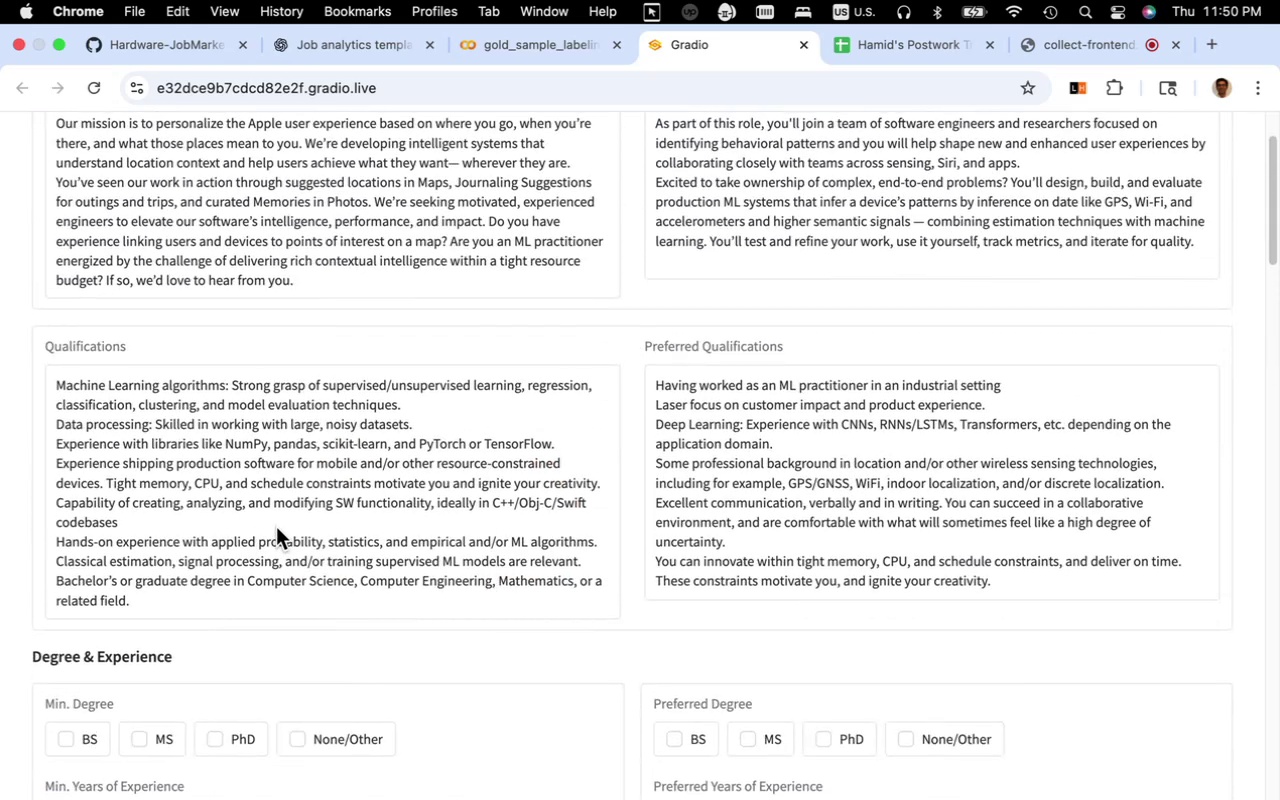 
scroll: coordinate [462, 490], scroll_direction: down, amount: 8.0
 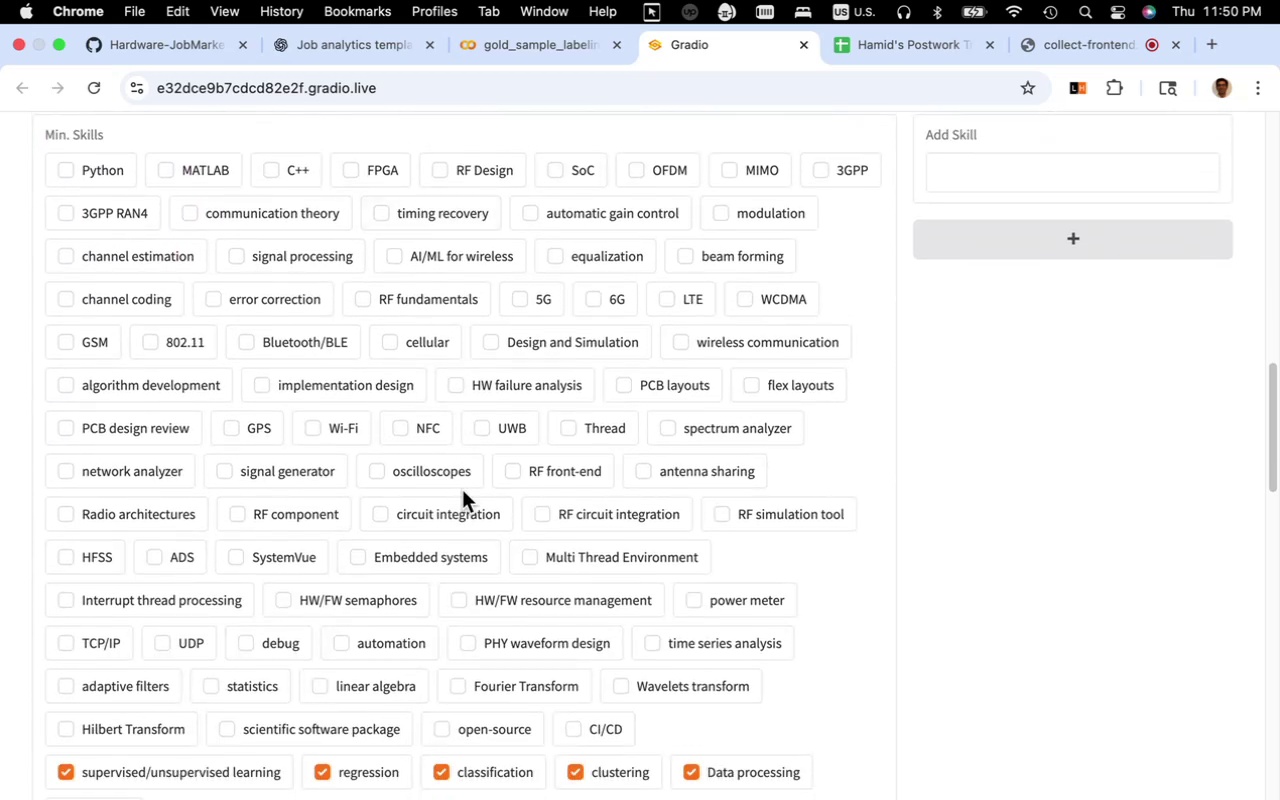 
key(Meta+F)
 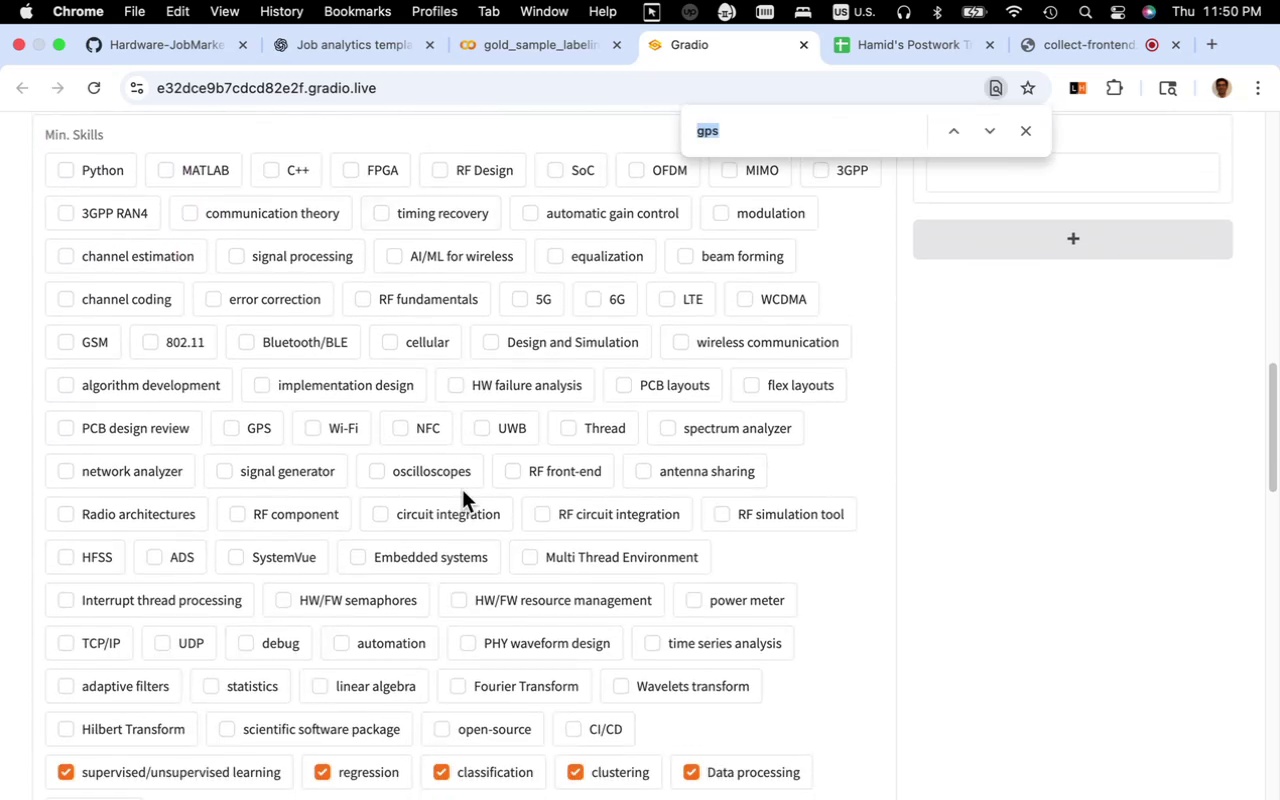 
type(nump)
 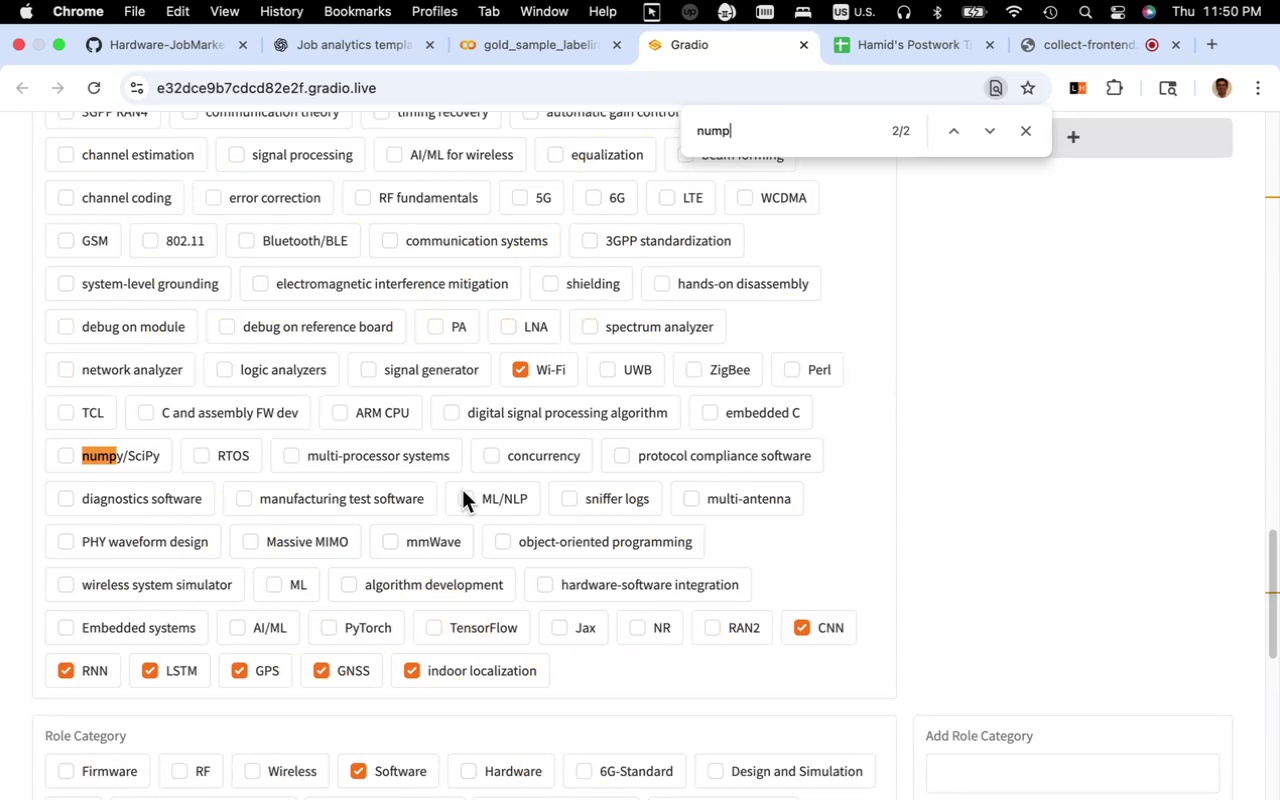 
scroll: coordinate [462, 490], scroll_direction: up, amount: 8.0
 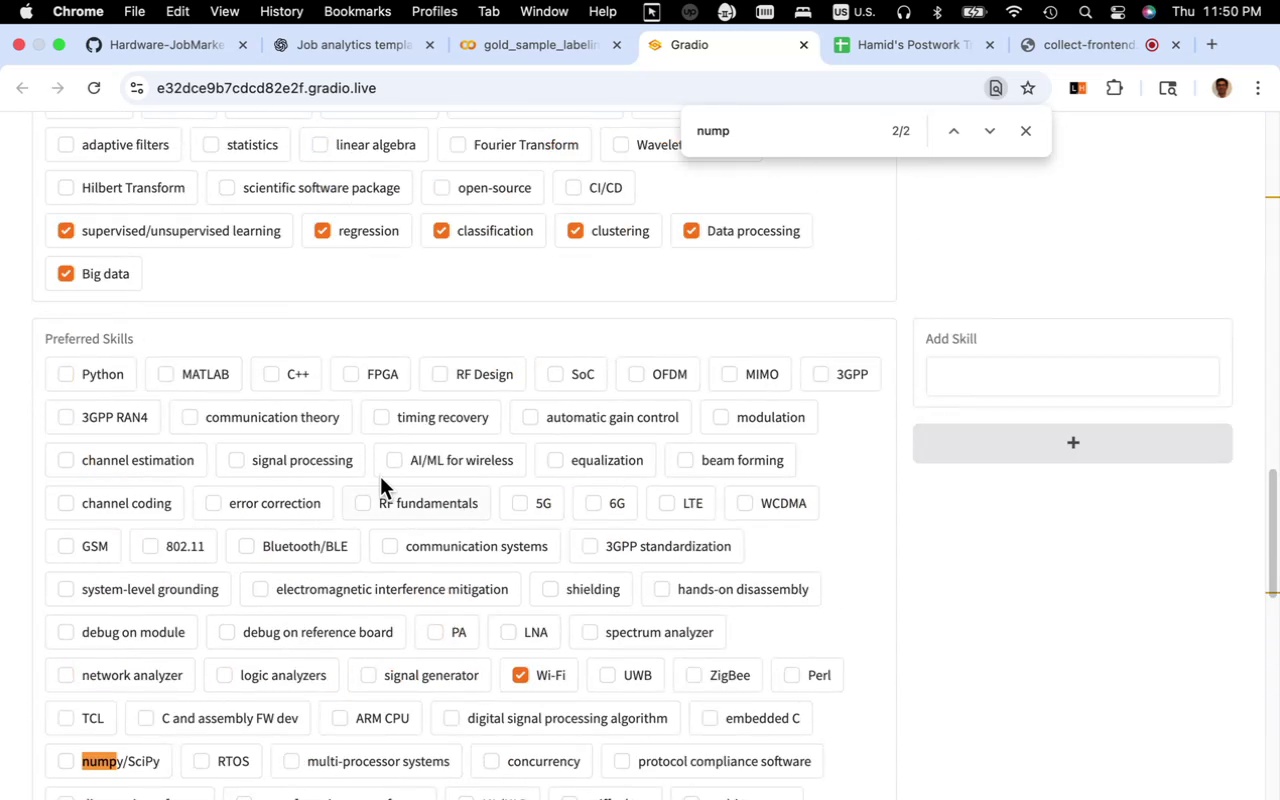 
scroll: coordinate [377, 466], scroll_direction: down, amount: 5.0
 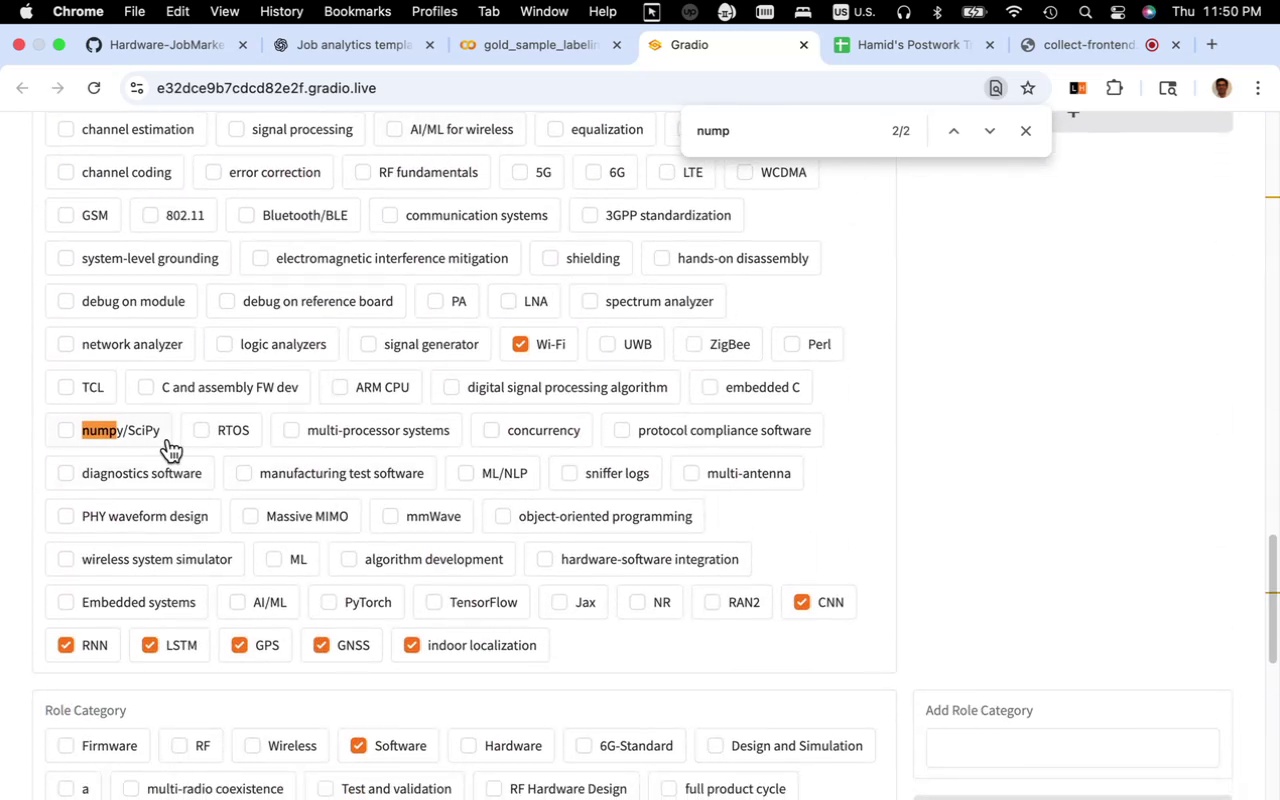 
left_click_drag(start_coordinate=[164, 437], to_coordinate=[83, 437])
 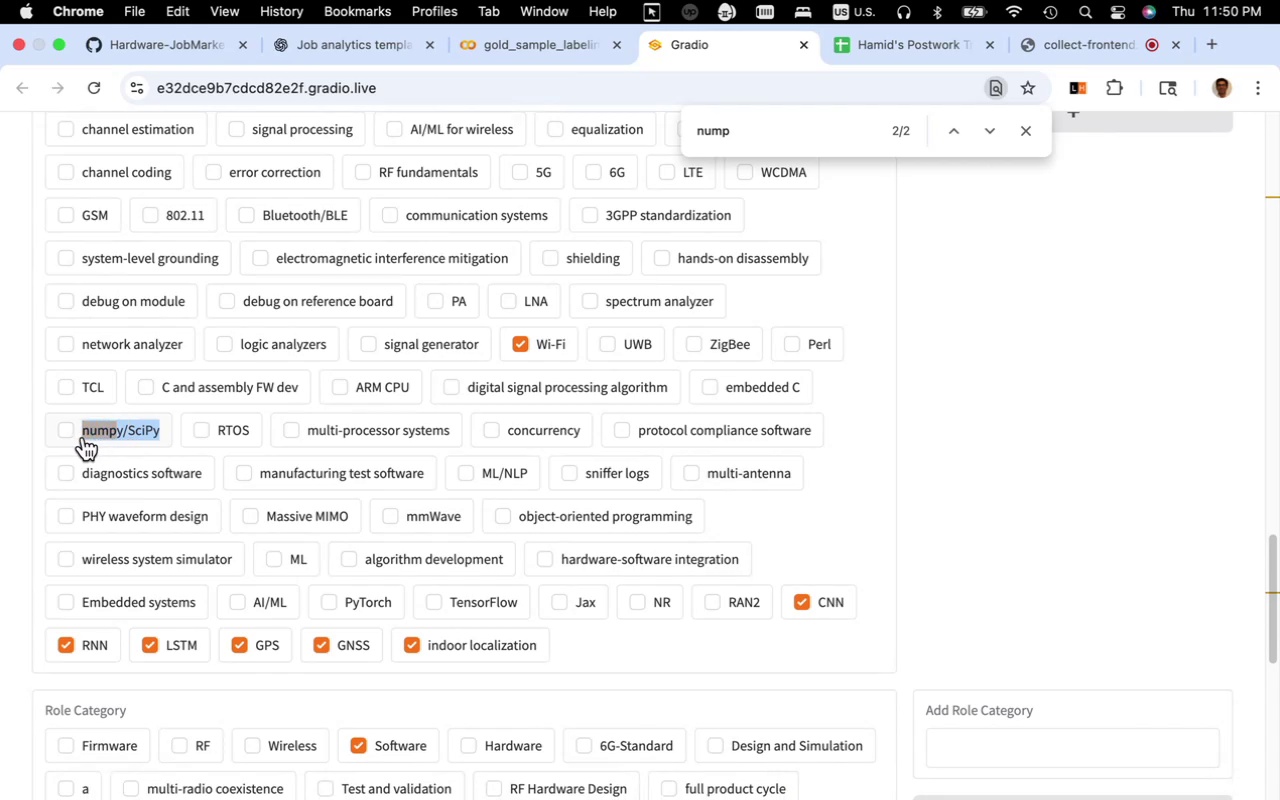 
key(Meta+C)
 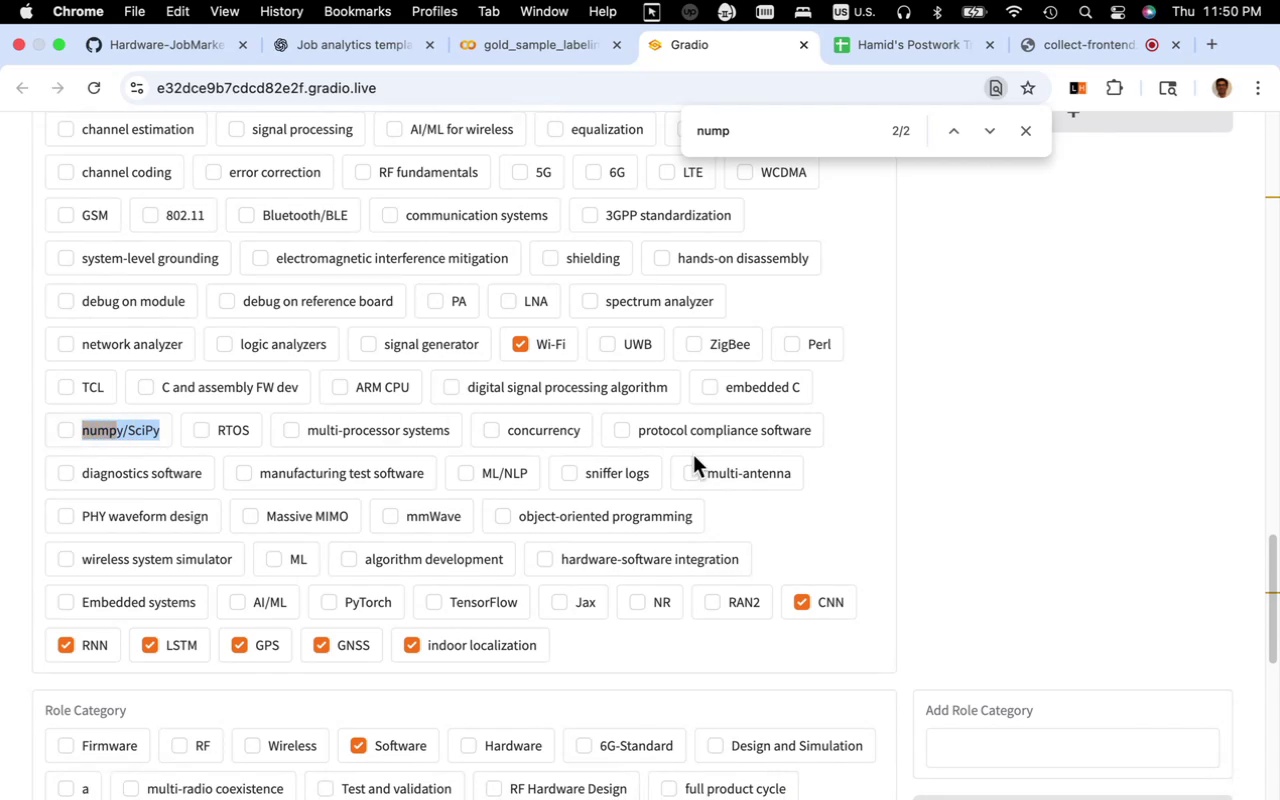 
scroll: coordinate [773, 472], scroll_direction: up, amount: 30.0
 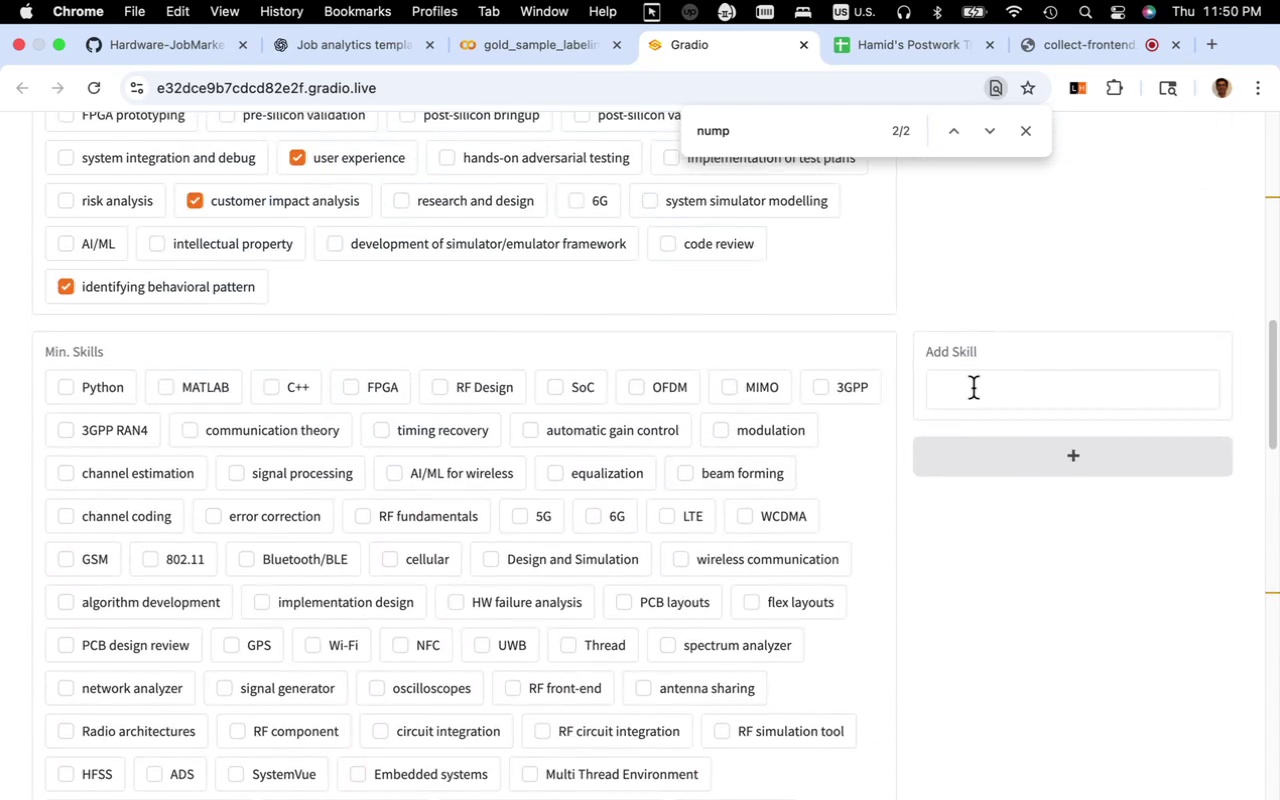 
left_click([976, 384])
 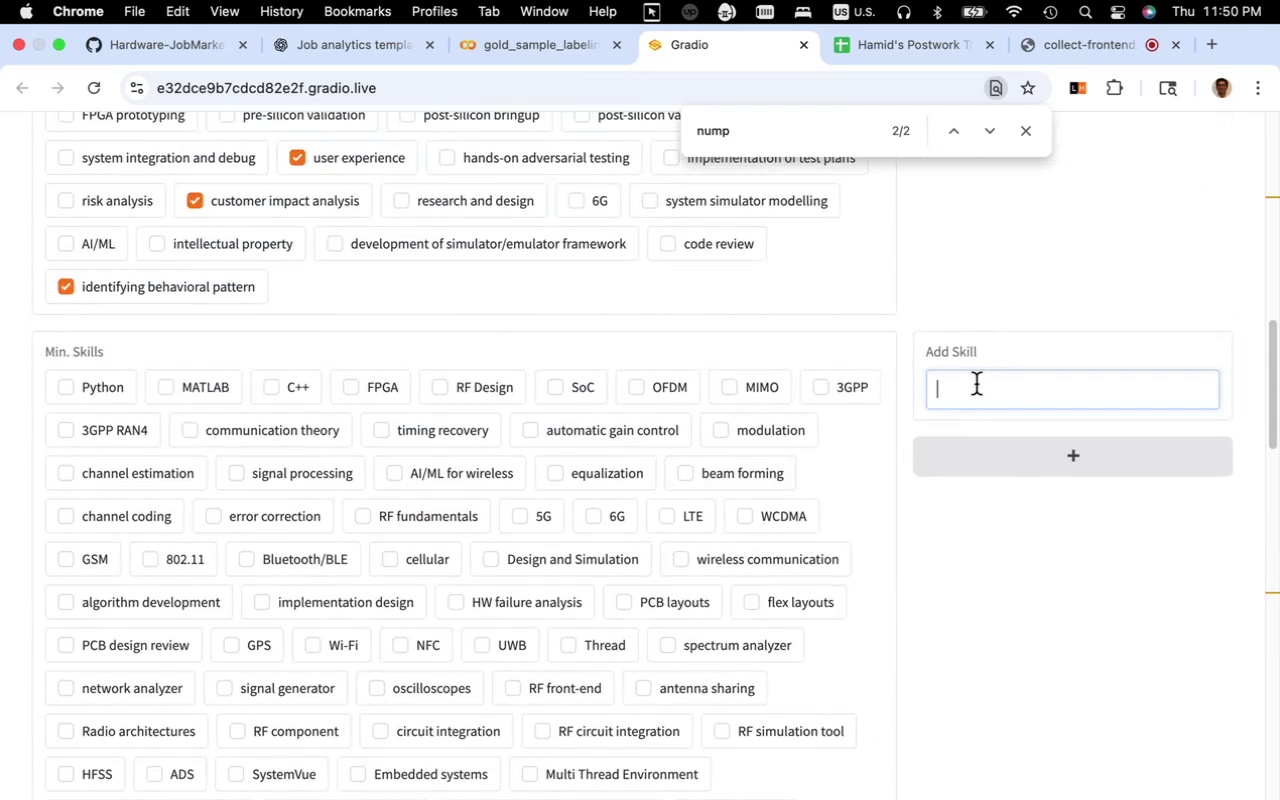 
key(Meta+V)
 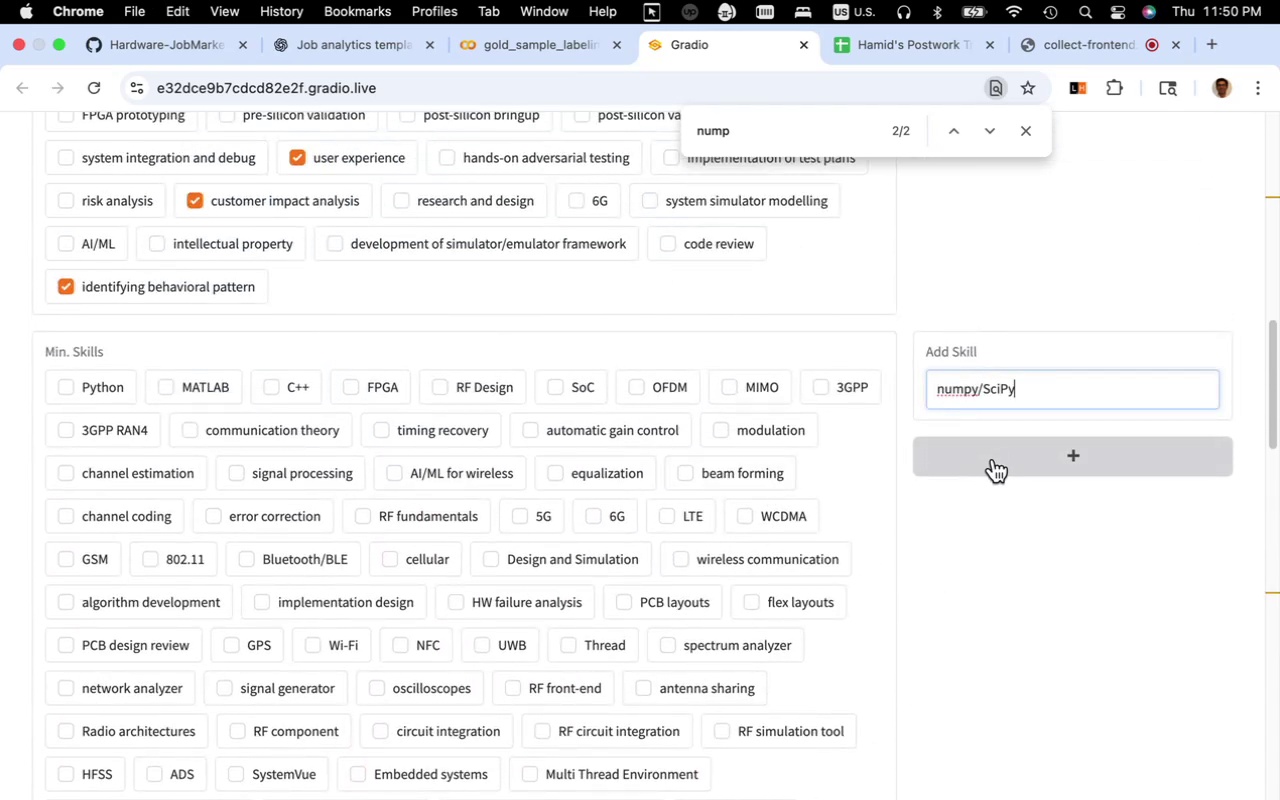 
left_click([993, 459])
 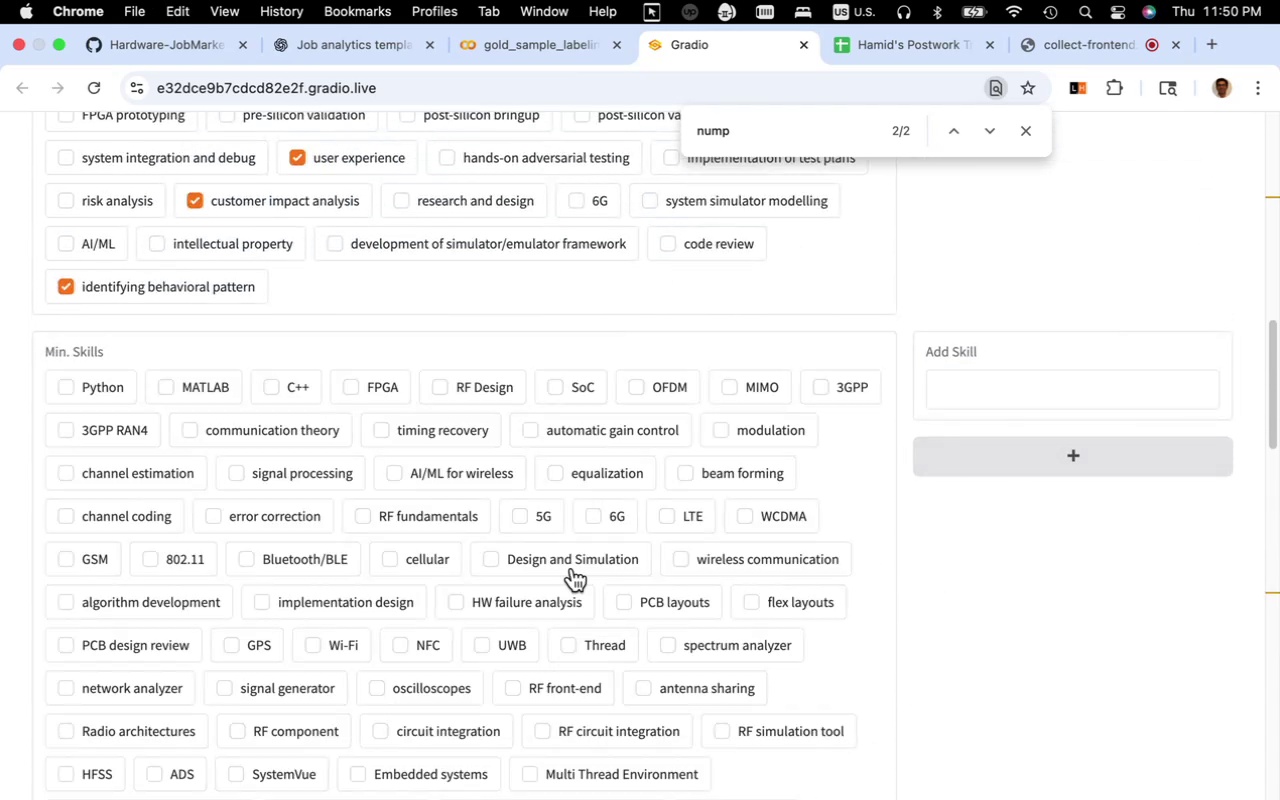 
scroll: coordinate [542, 593], scroll_direction: down, amount: 10.0
 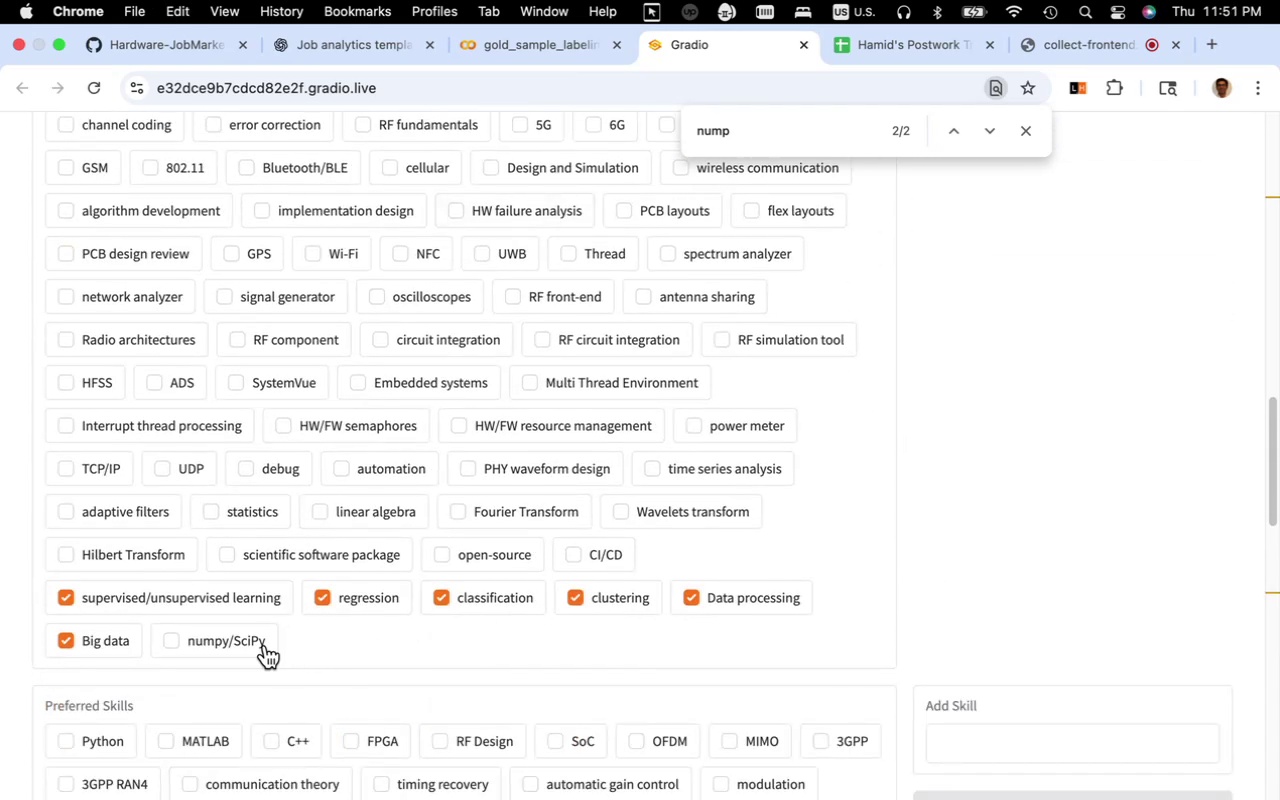 
left_click([254, 640])
 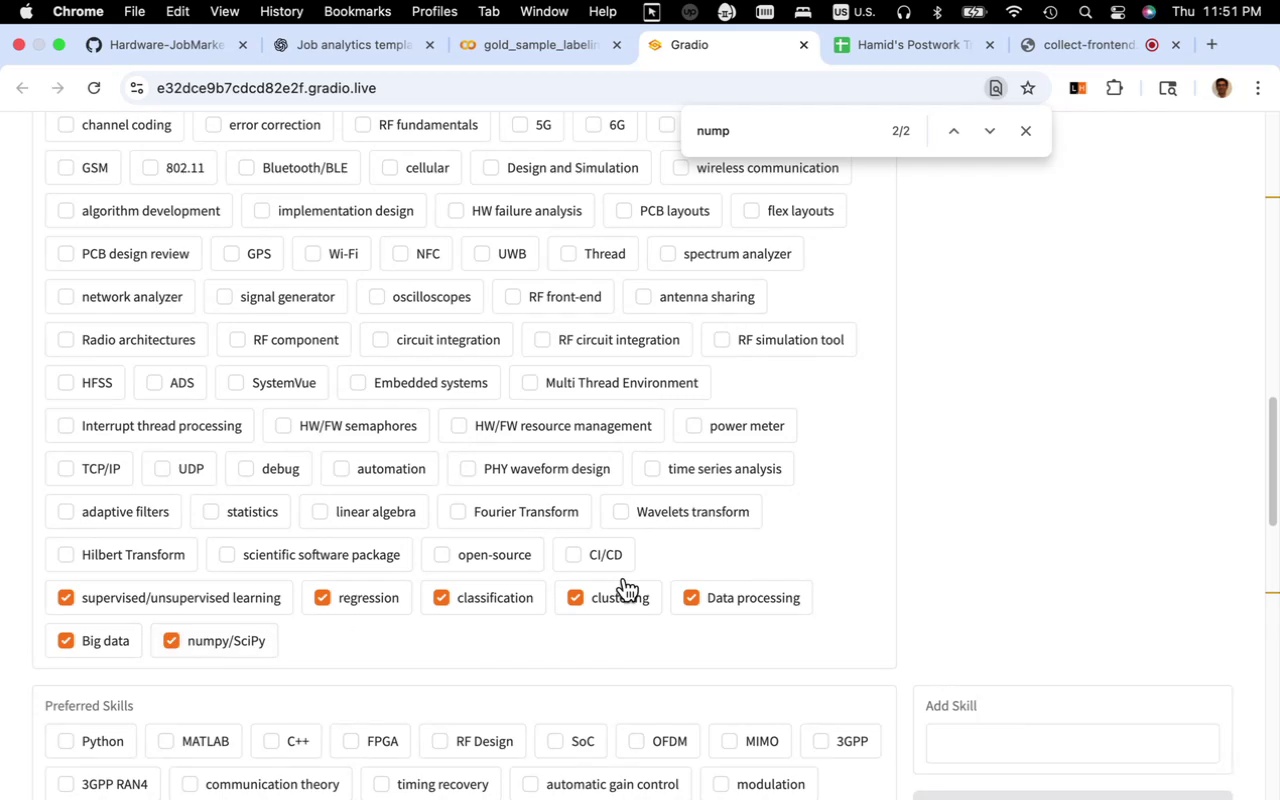 
scroll: coordinate [562, 526], scroll_direction: up, amount: 34.0
 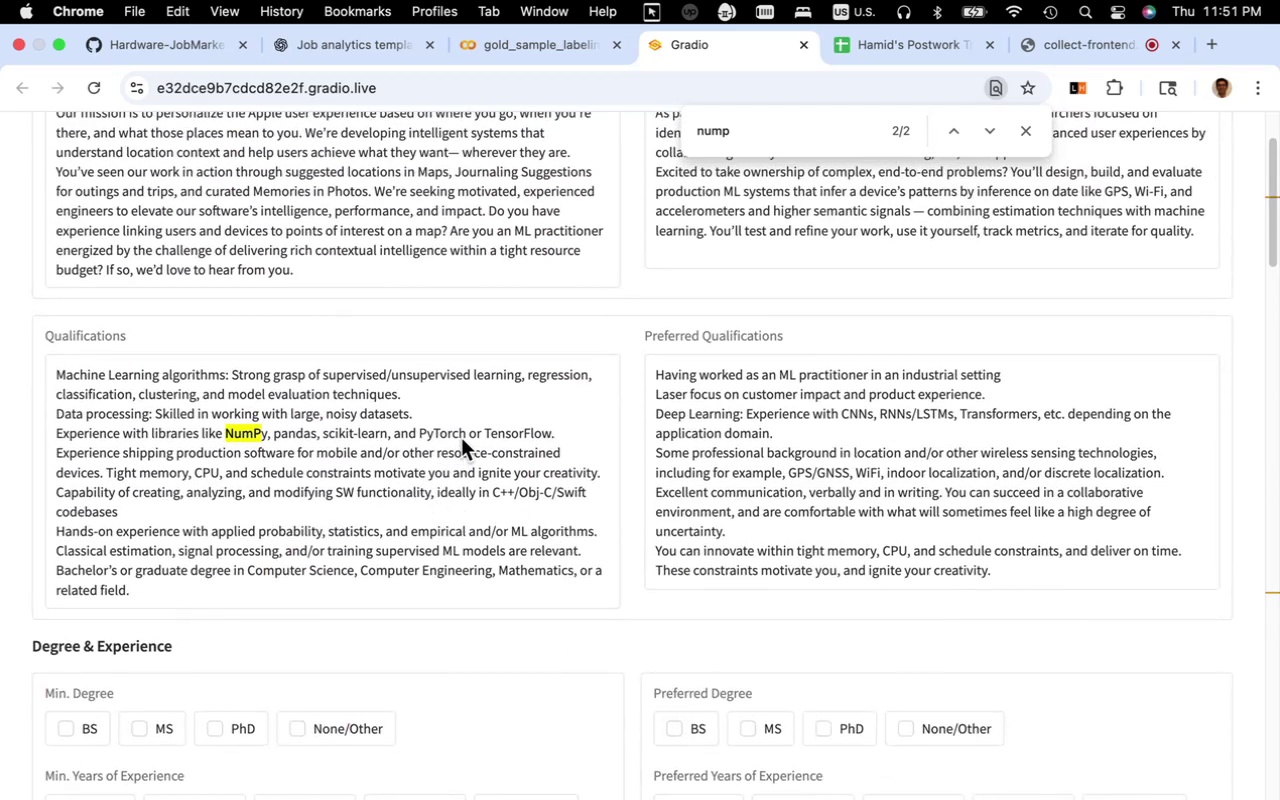 
left_click_drag(start_coordinate=[464, 435], to_coordinate=[421, 437])
 